 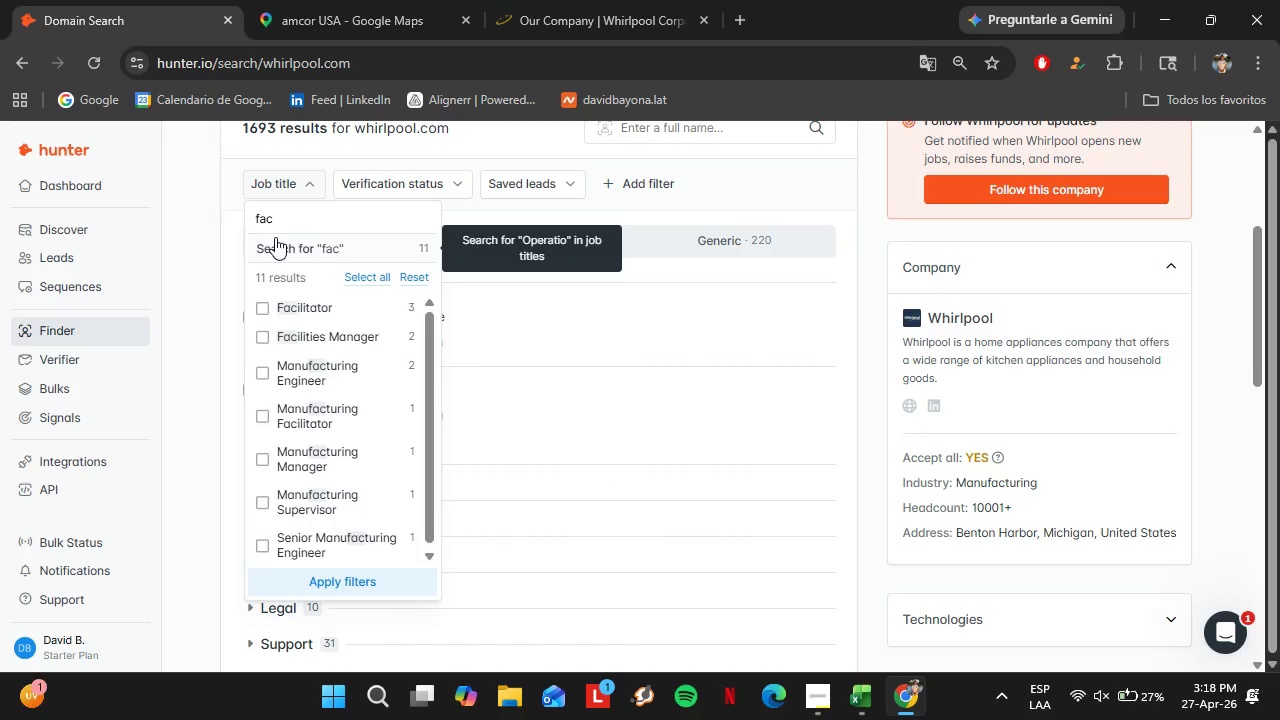 
left_click([272, 336])
 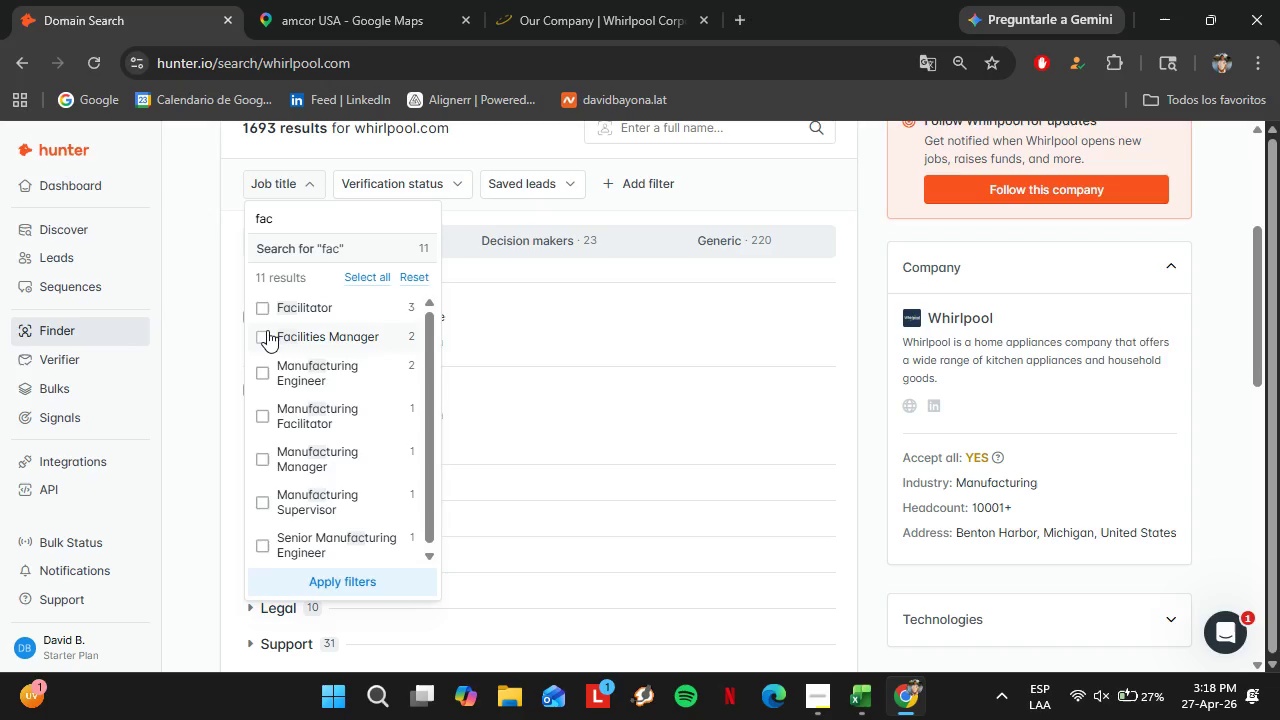 
left_click([266, 330])
 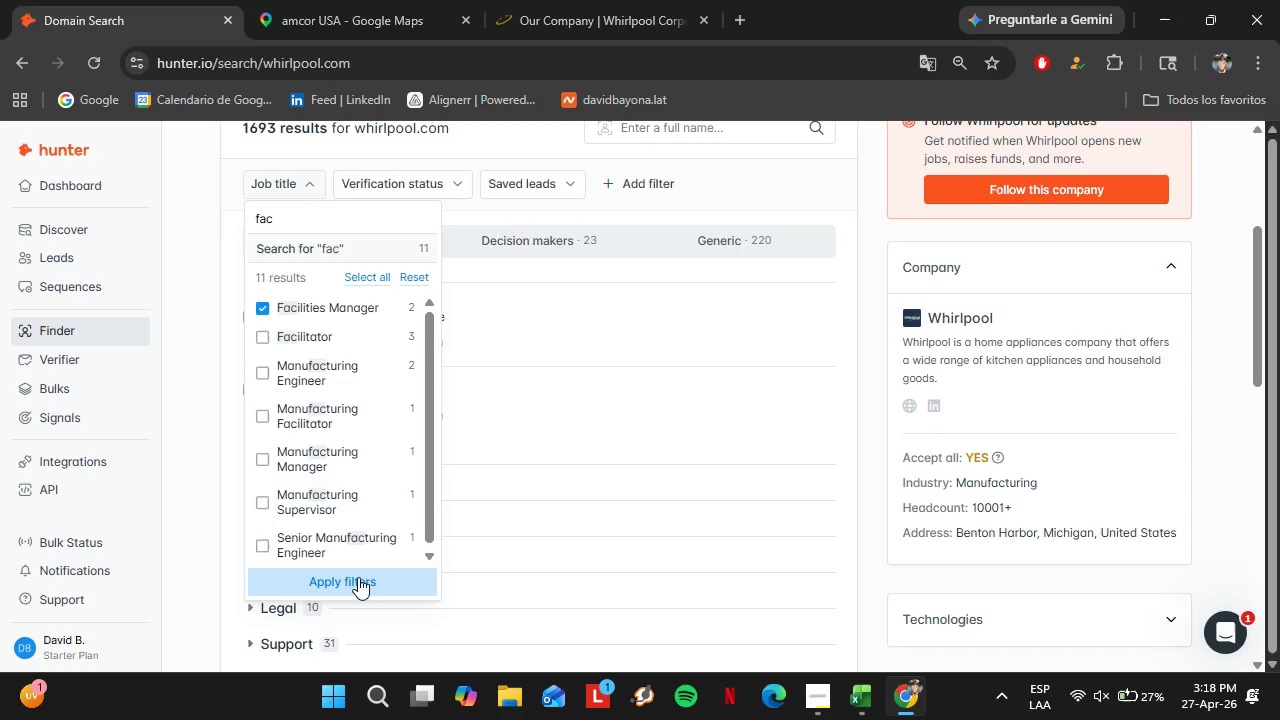 
left_click([358, 577])
 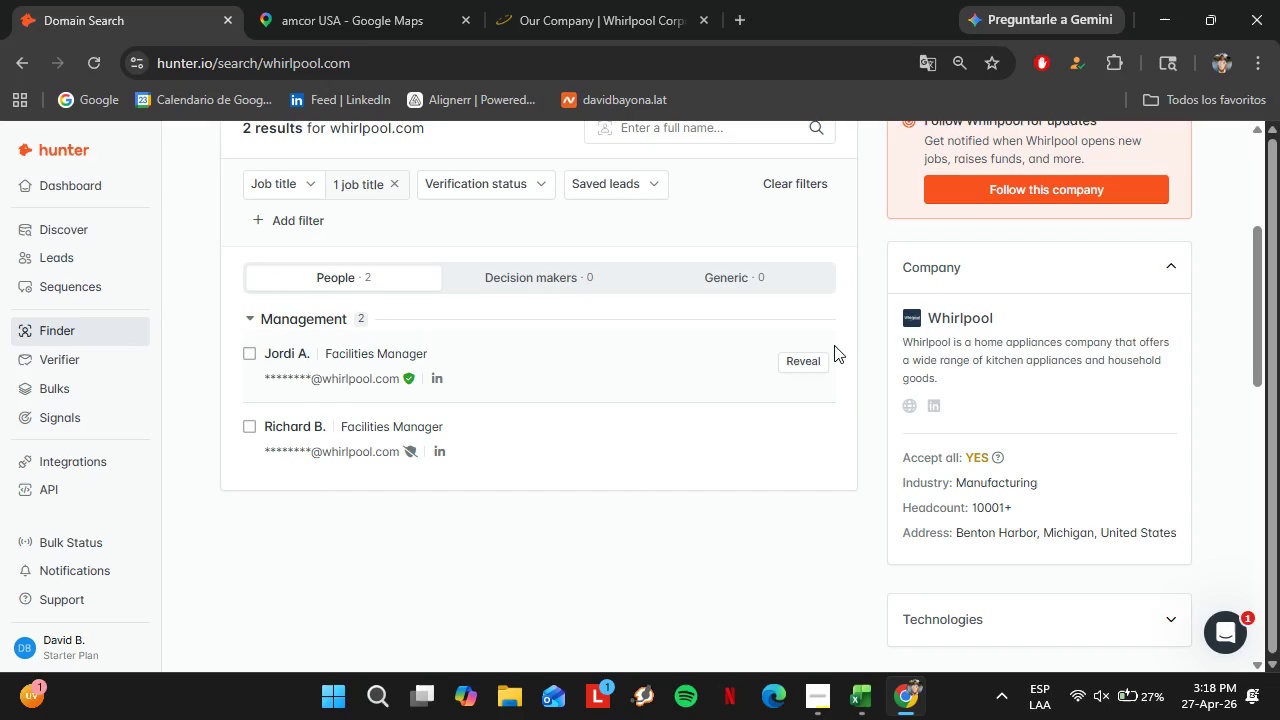 
left_click([800, 364])
 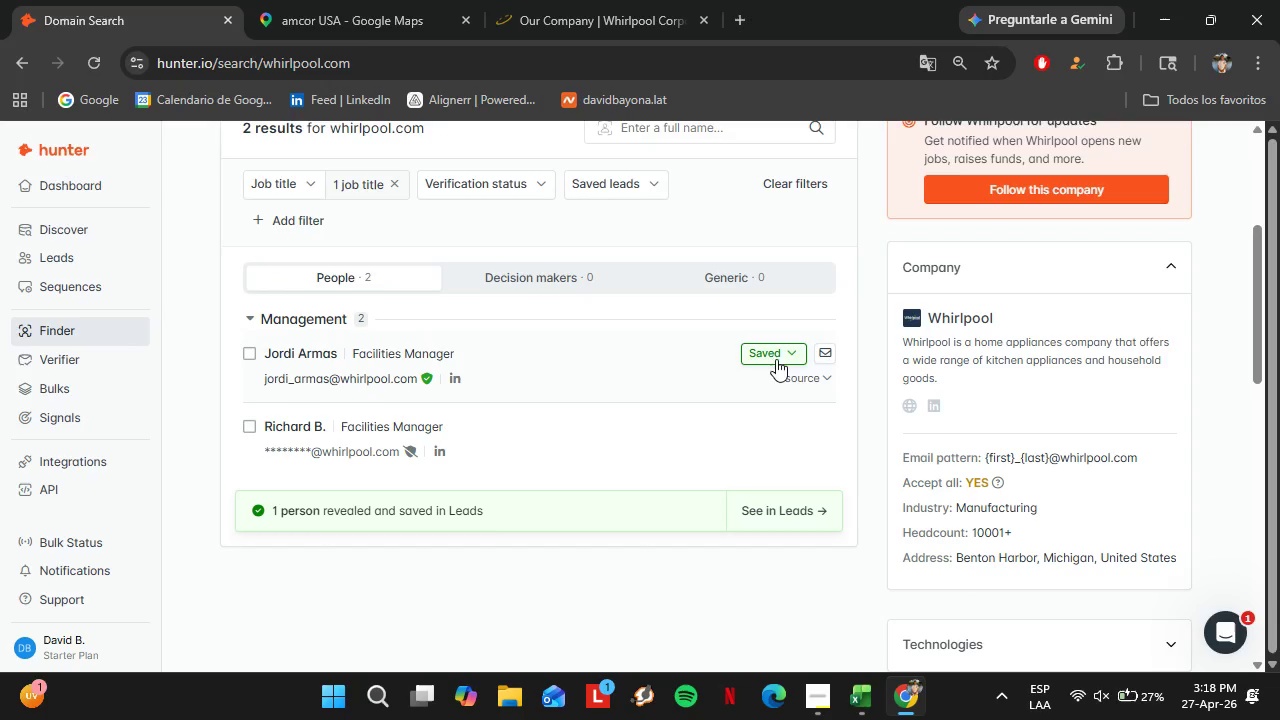 
left_click([777, 356])
 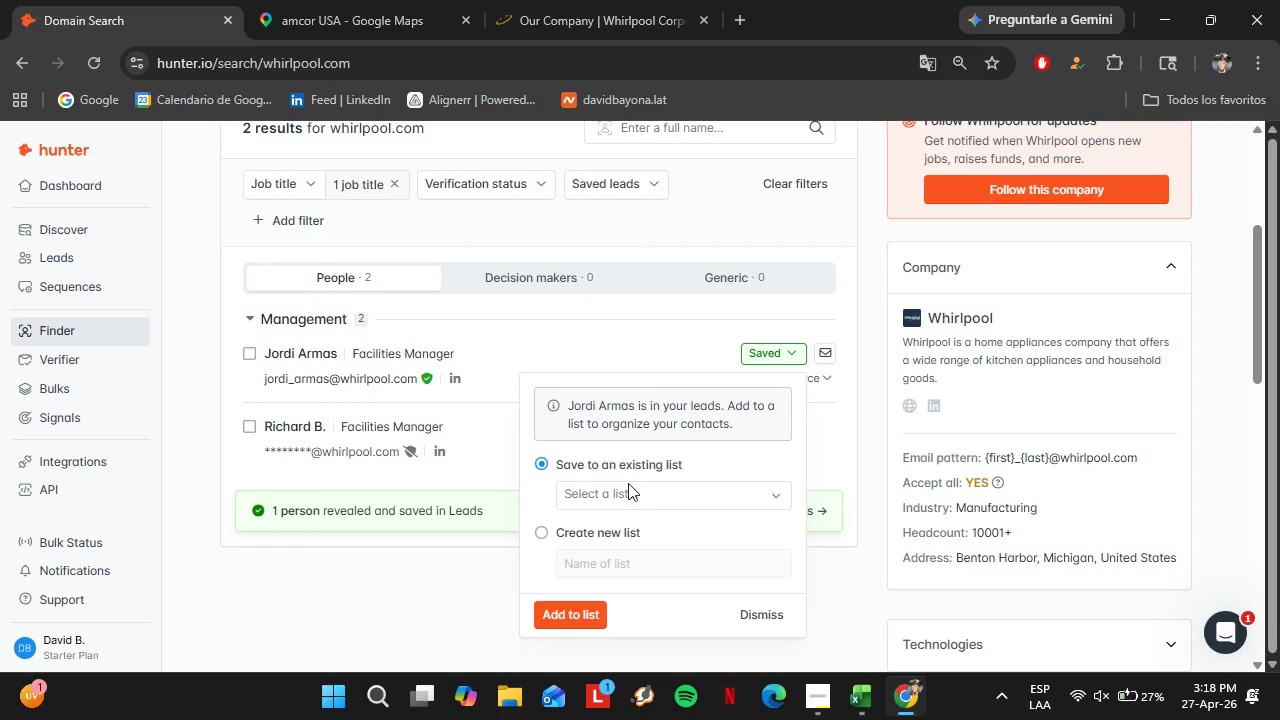 
left_click([628, 490])
 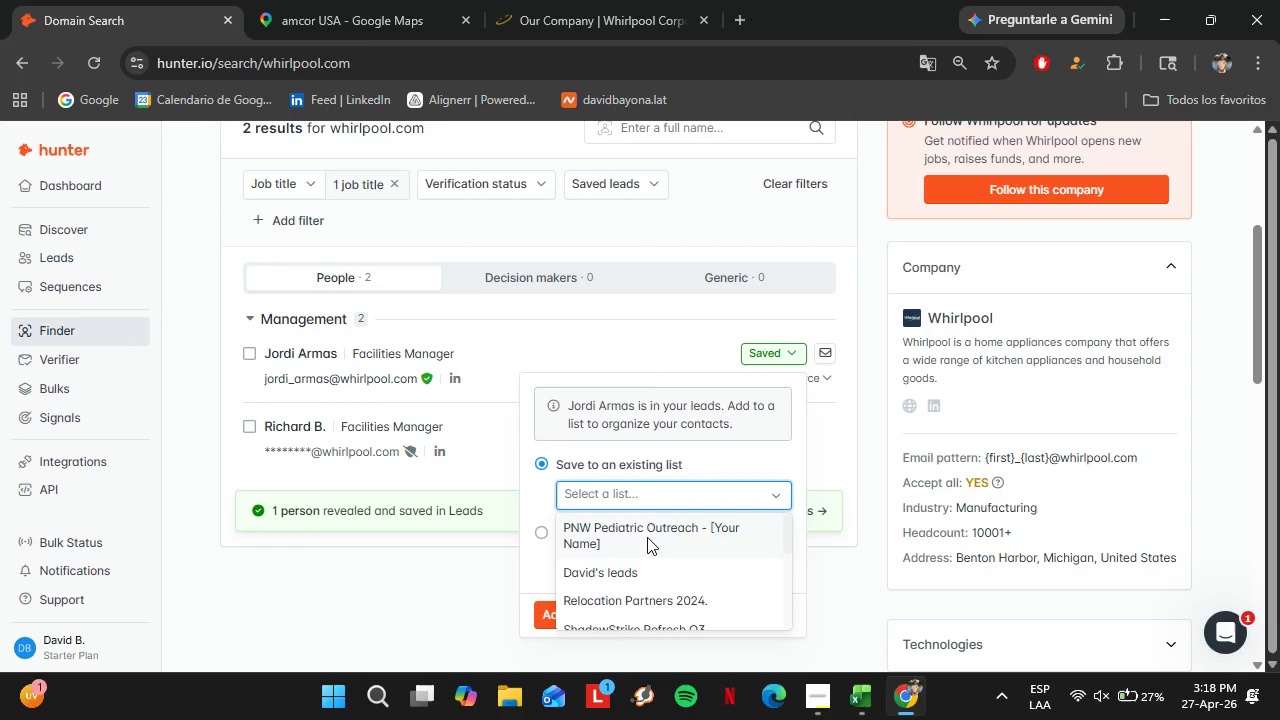 
scroll: coordinate [658, 559], scroll_direction: down, amount: 2.0
 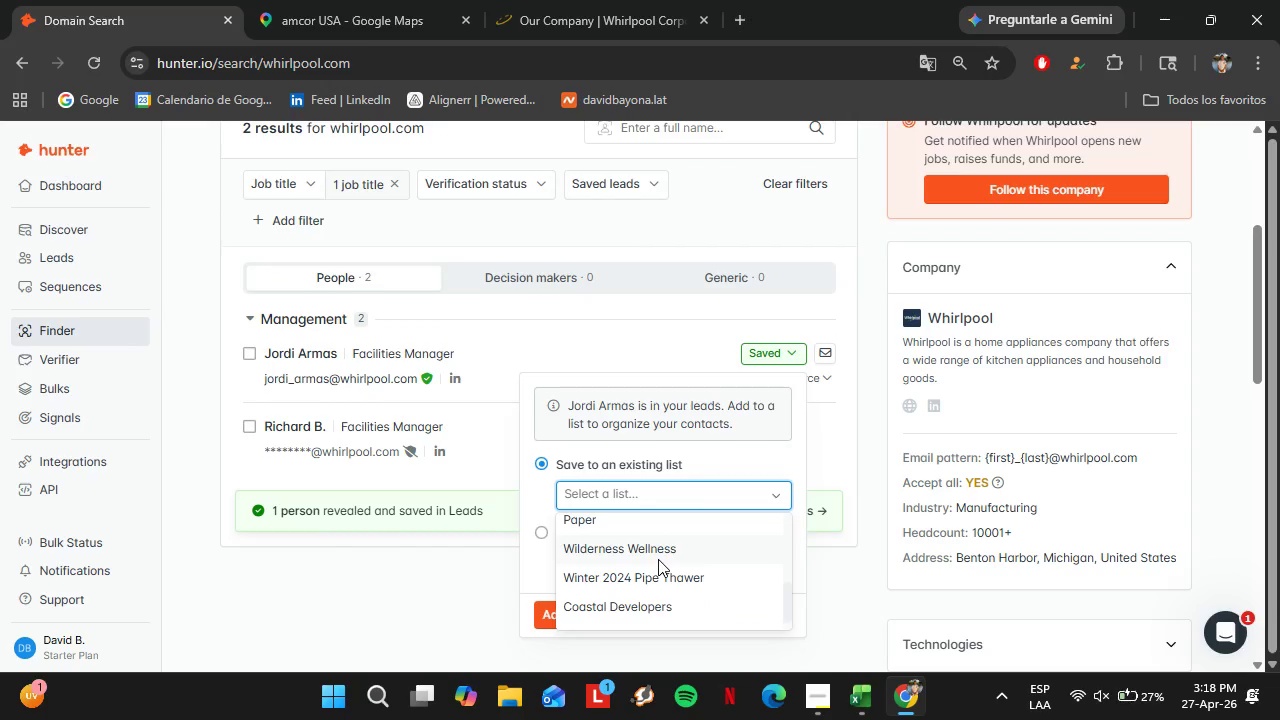 
scroll: coordinate [658, 559], scroll_direction: up, amount: 1.0
 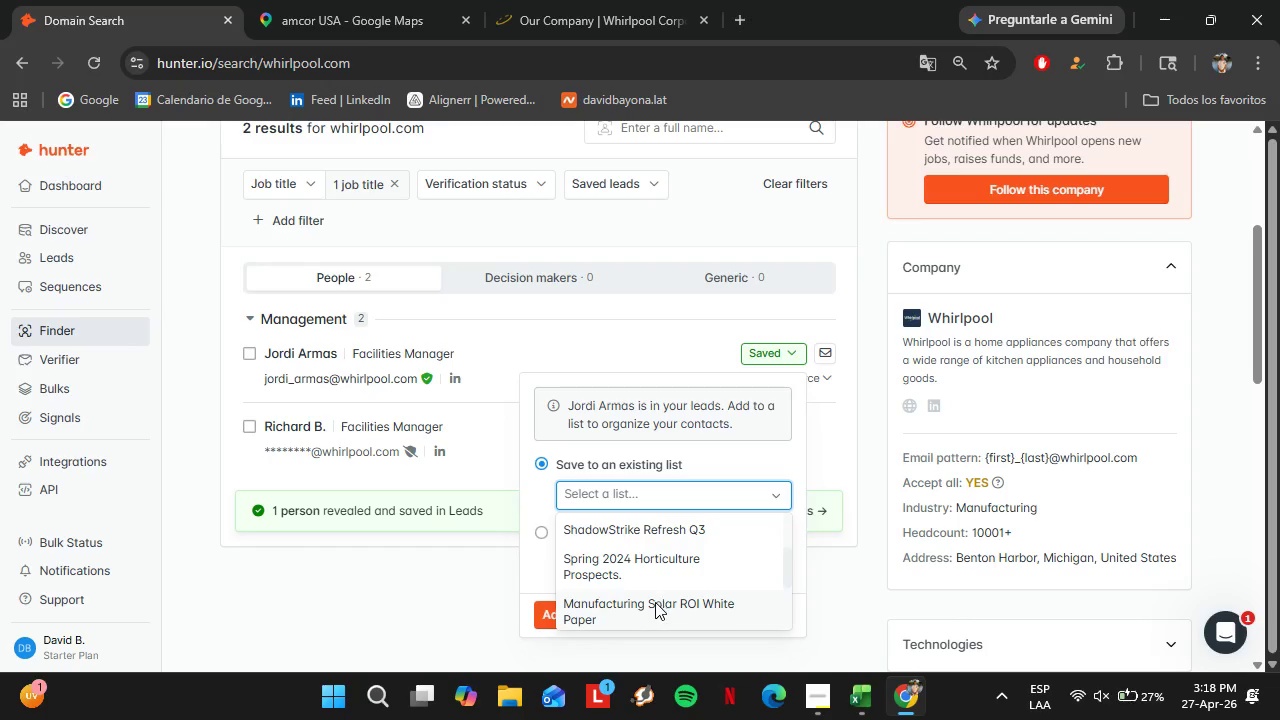 
left_click([655, 603])
 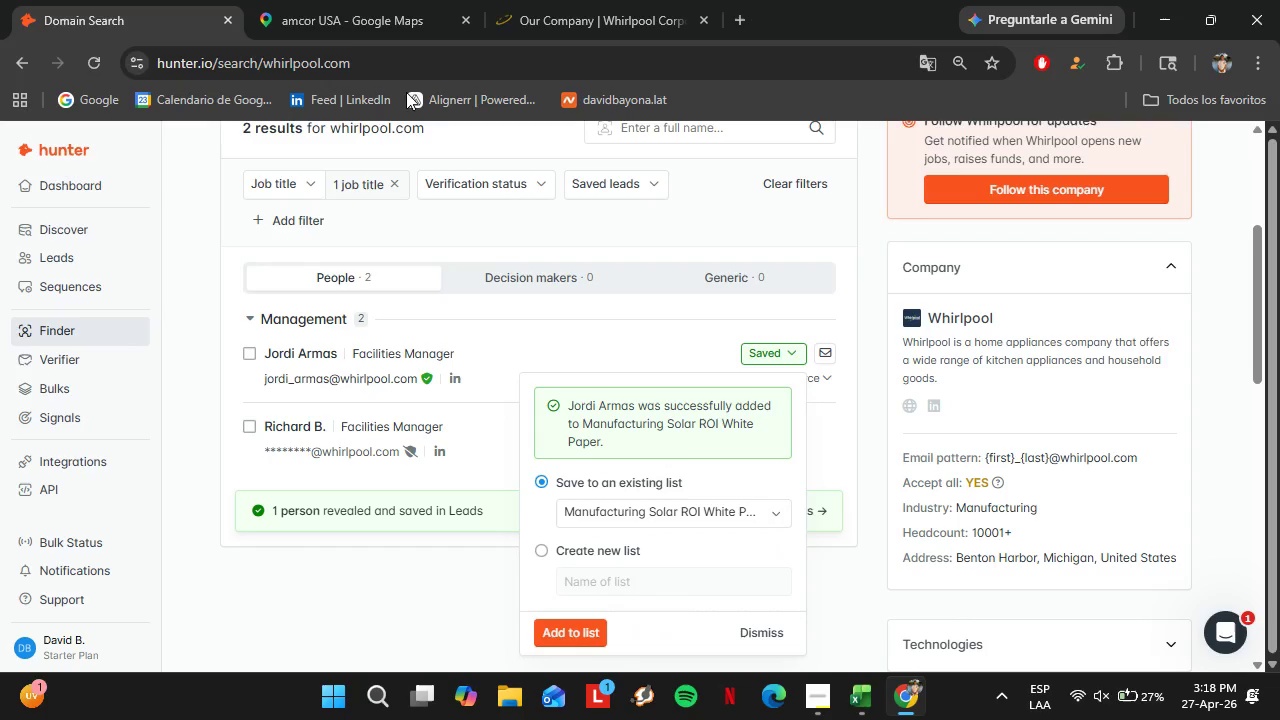 
left_click([600, 0])
 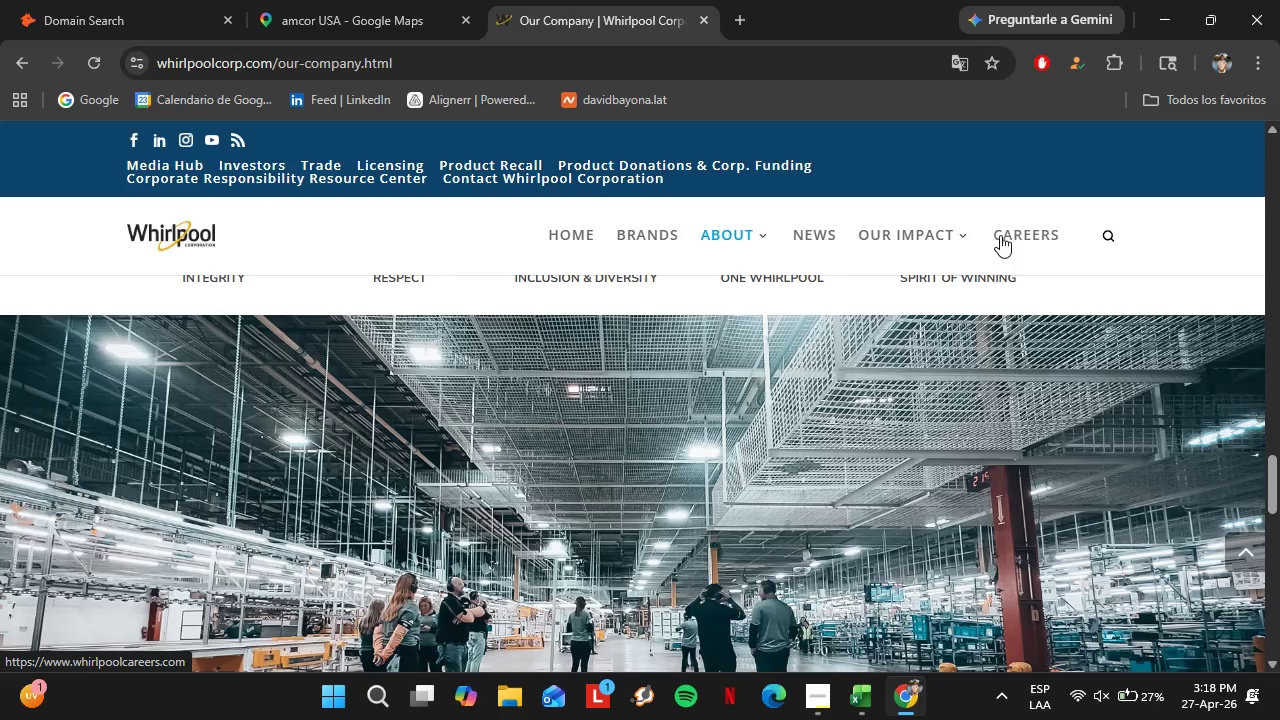 
scroll: coordinate [680, 406], scroll_direction: down, amount: 5.0
 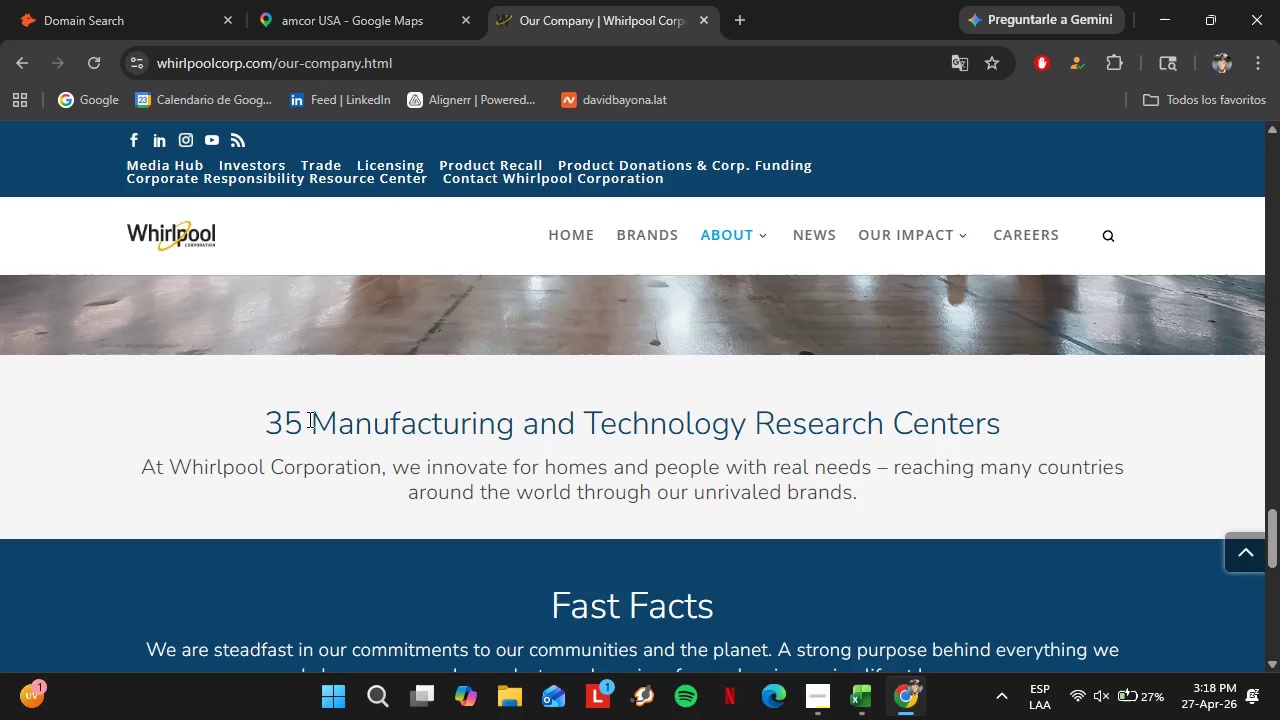 
left_click_drag(start_coordinate=[309, 420], to_coordinate=[887, 436])
 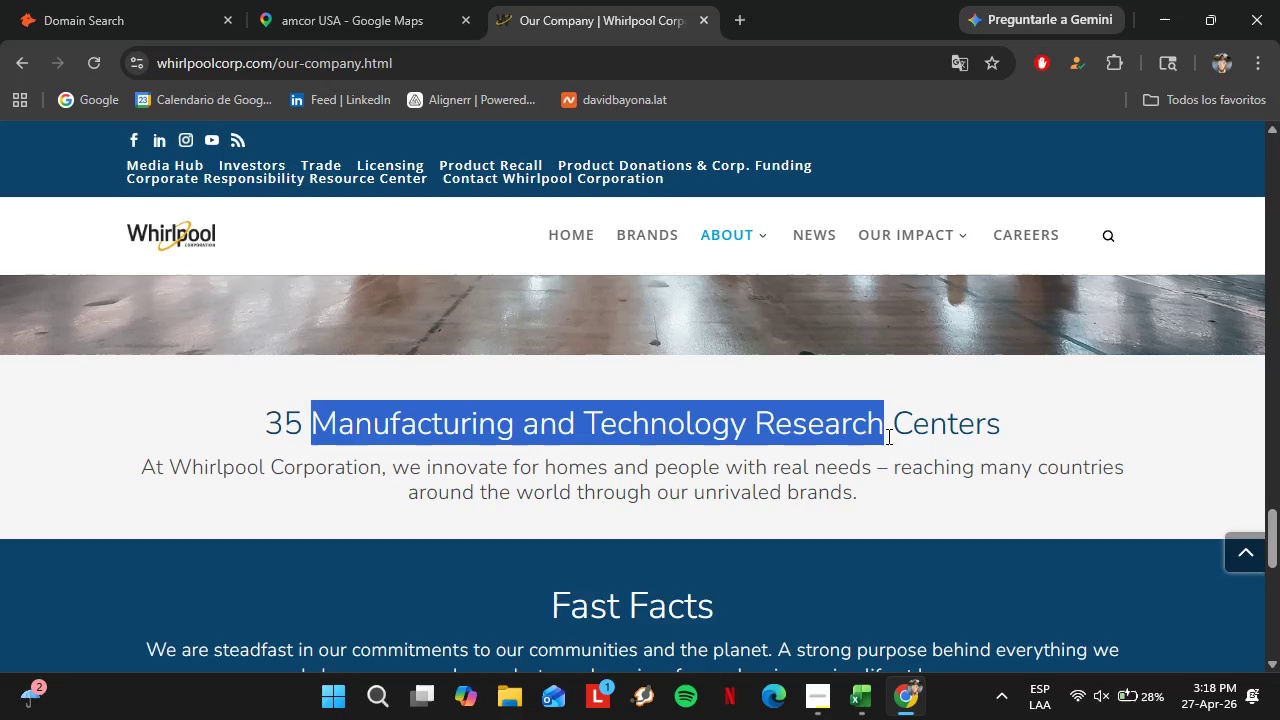 
key(Control+C)
 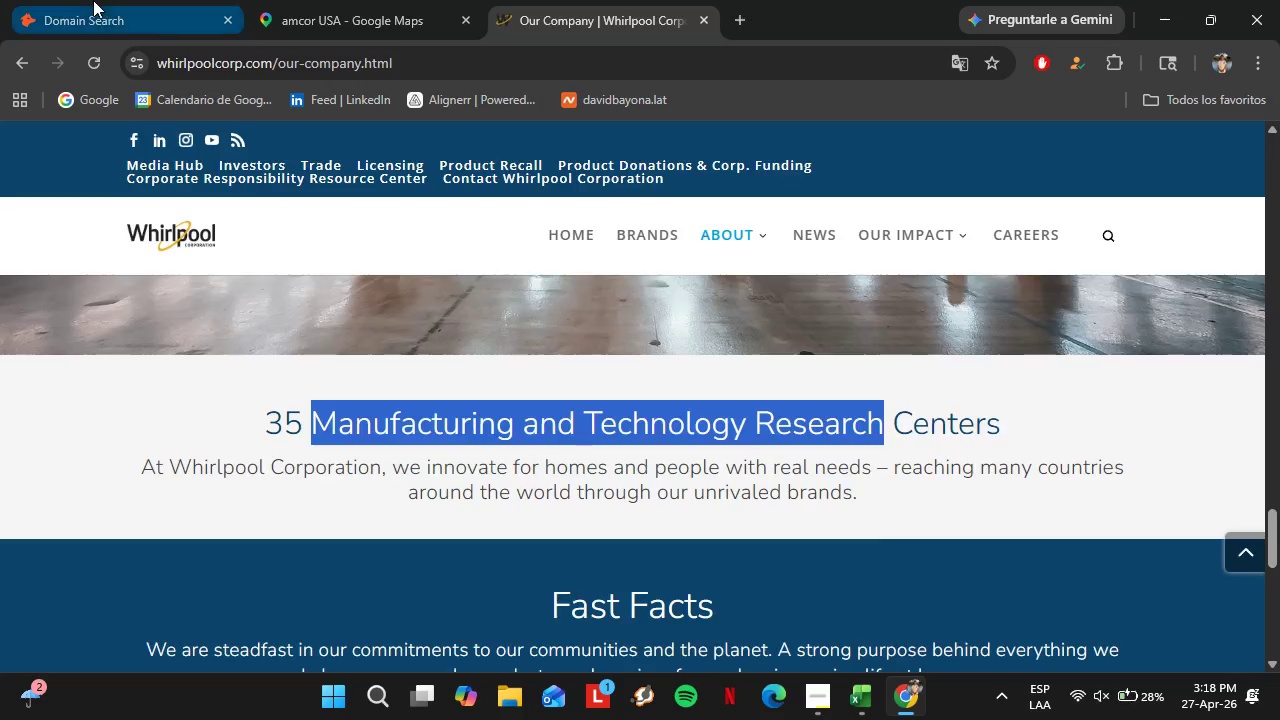 
left_click([93, 0])
 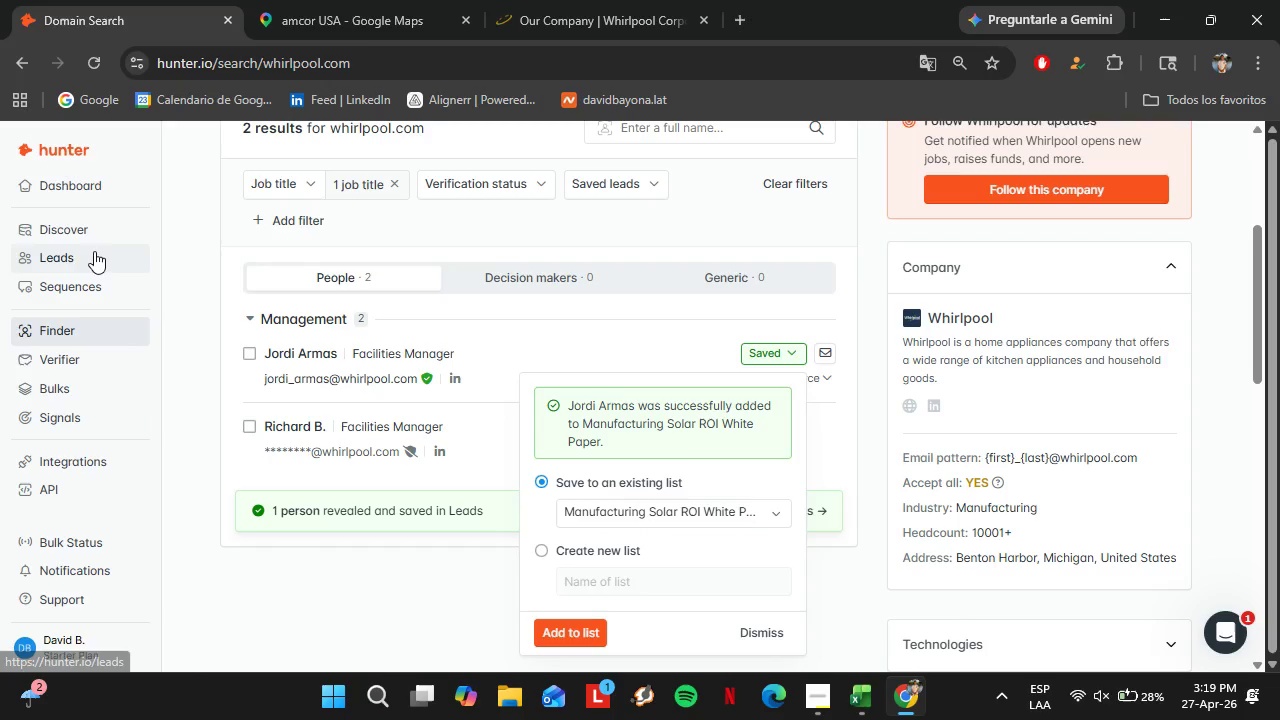 
left_click([94, 264])
 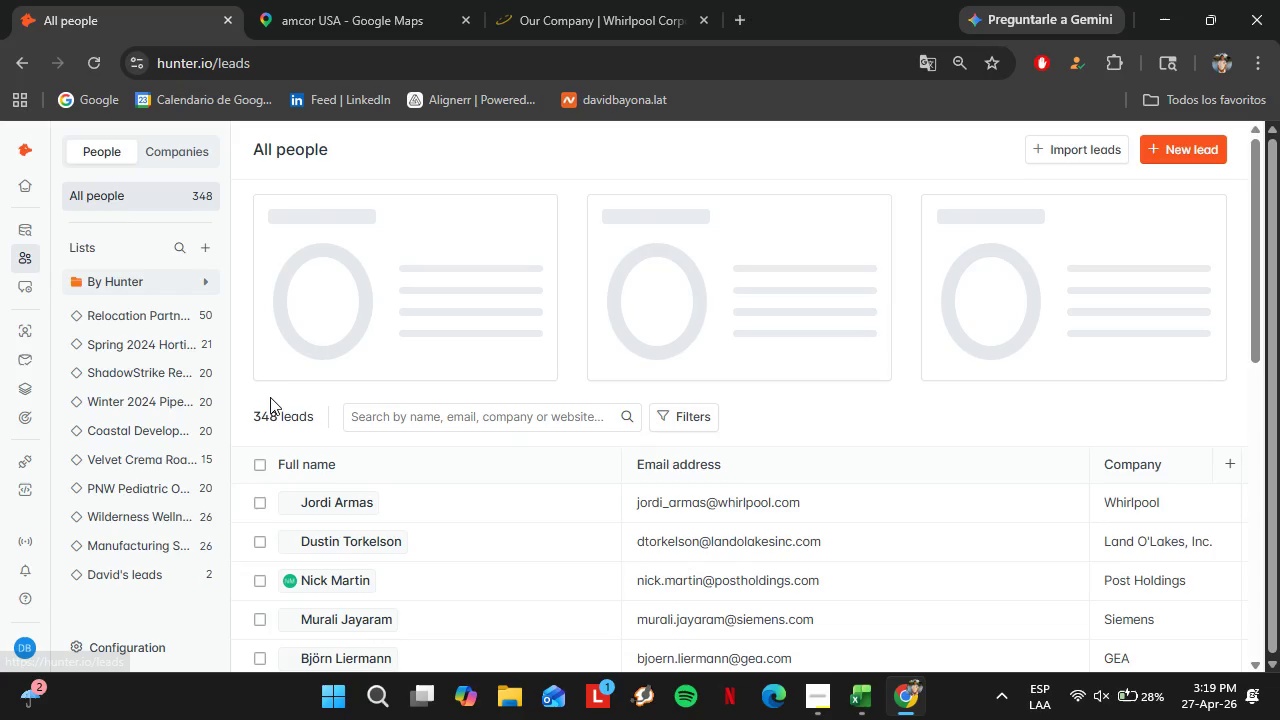 
scroll: coordinate [564, 500], scroll_direction: down, amount: 1.0
 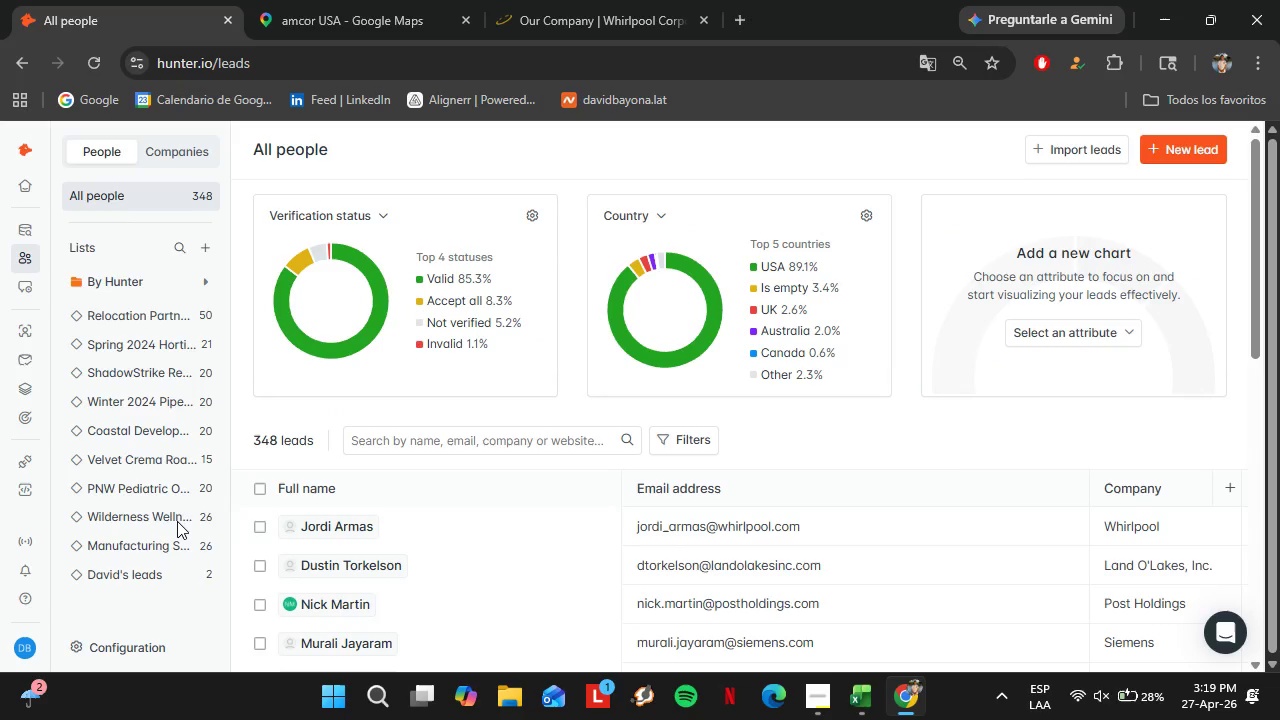 
left_click([150, 548])
 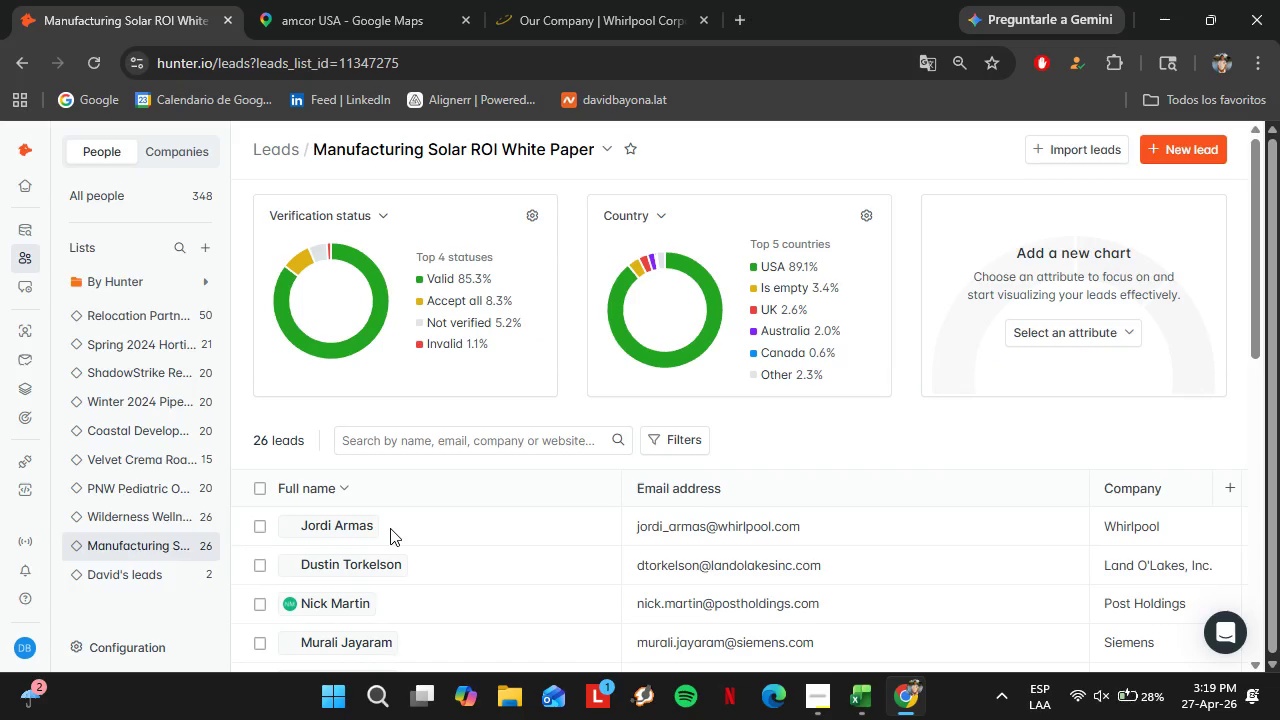 
wait(5.58)
 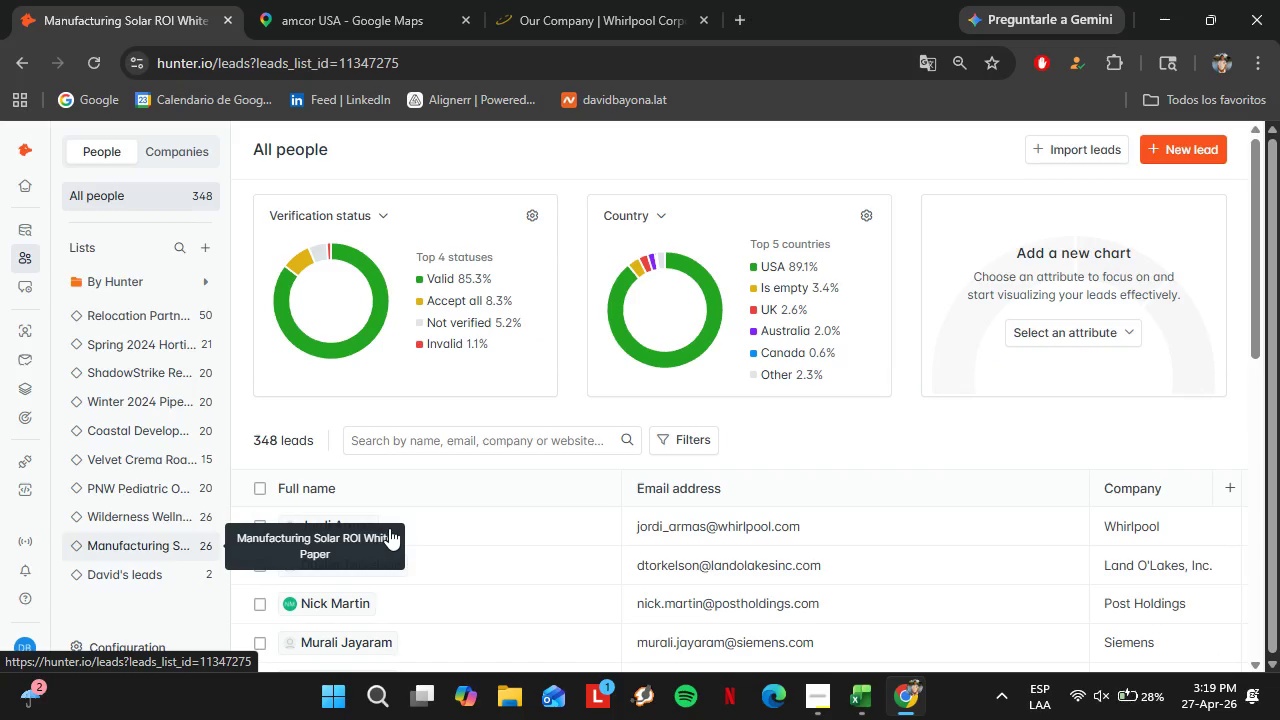 
scroll: coordinate [716, 487], scroll_direction: down, amount: 3.0
 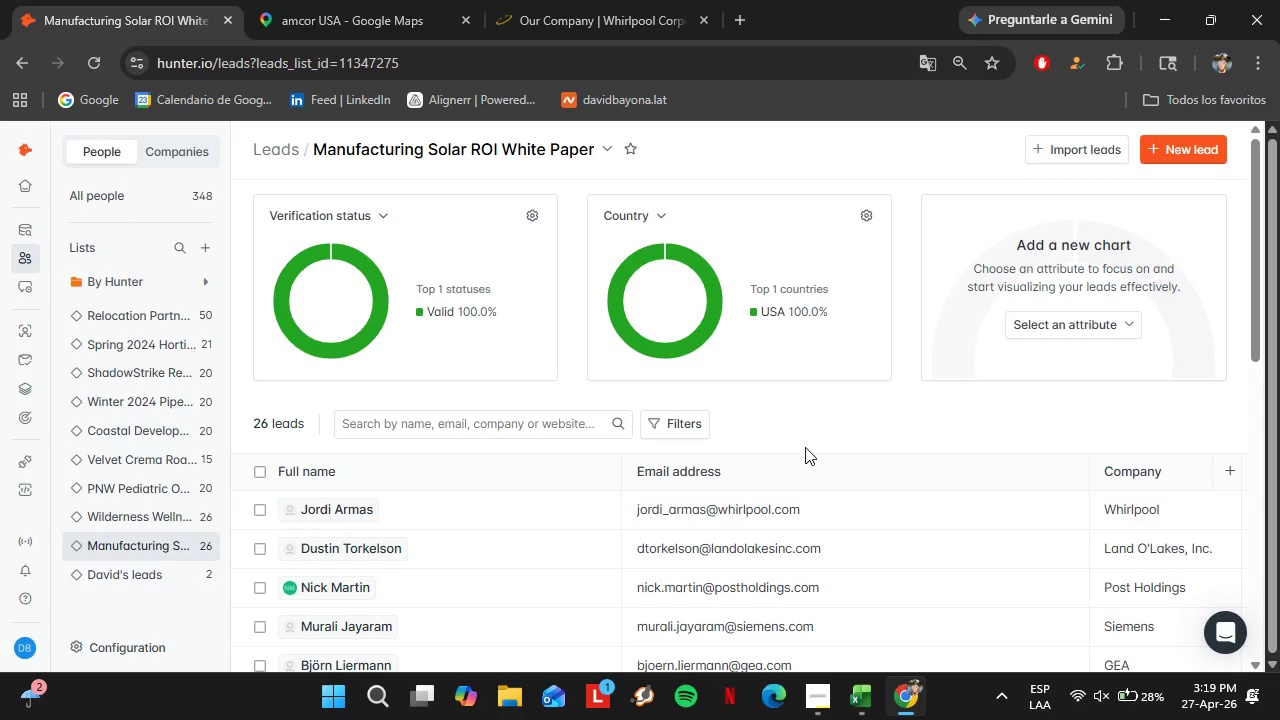 
wait(6.77)
 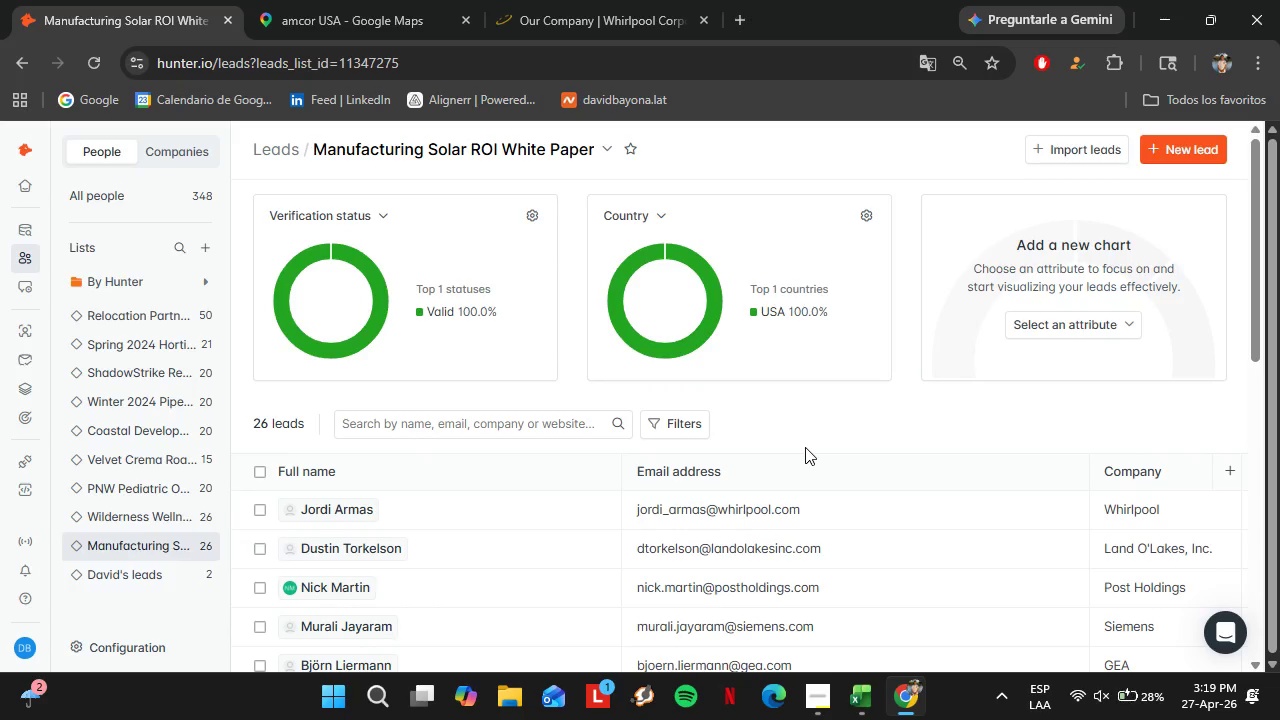 
scroll: coordinate [527, 495], scroll_direction: down, amount: 9.0
 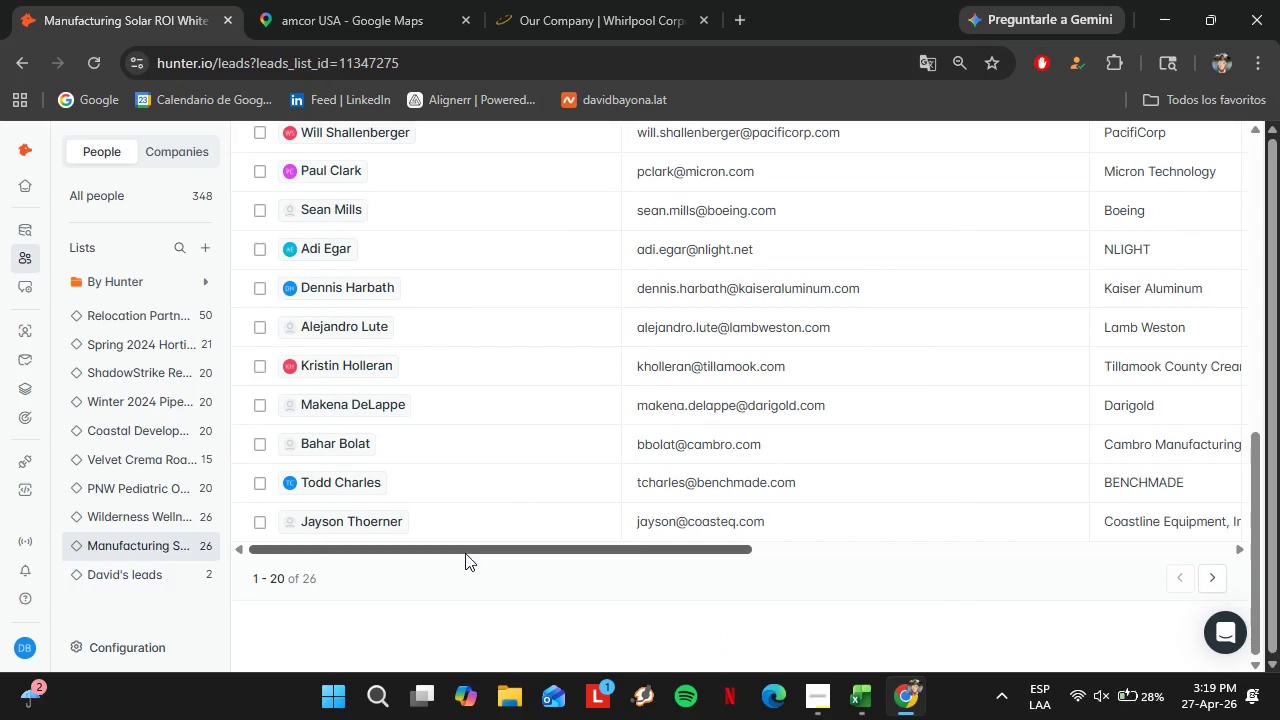 
left_click_drag(start_coordinate=[465, 553], to_coordinate=[1039, 533])
 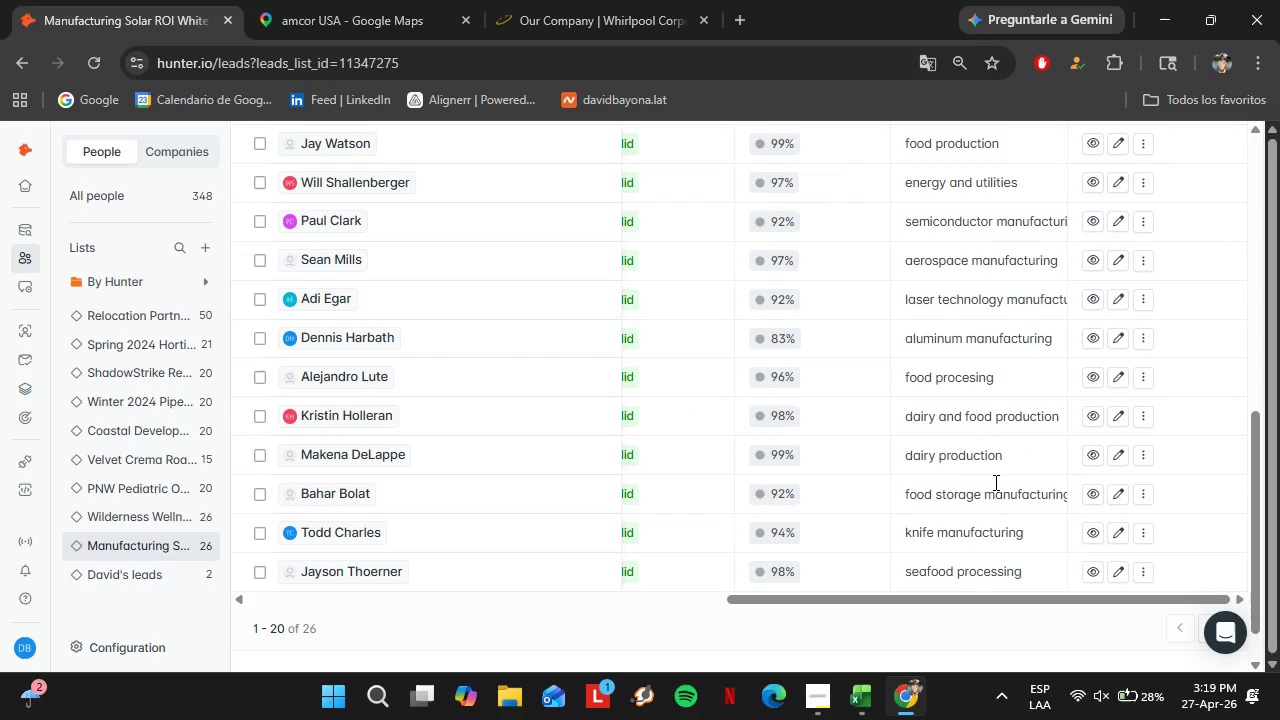 
scroll: coordinate [994, 482], scroll_direction: up, amount: 6.0
 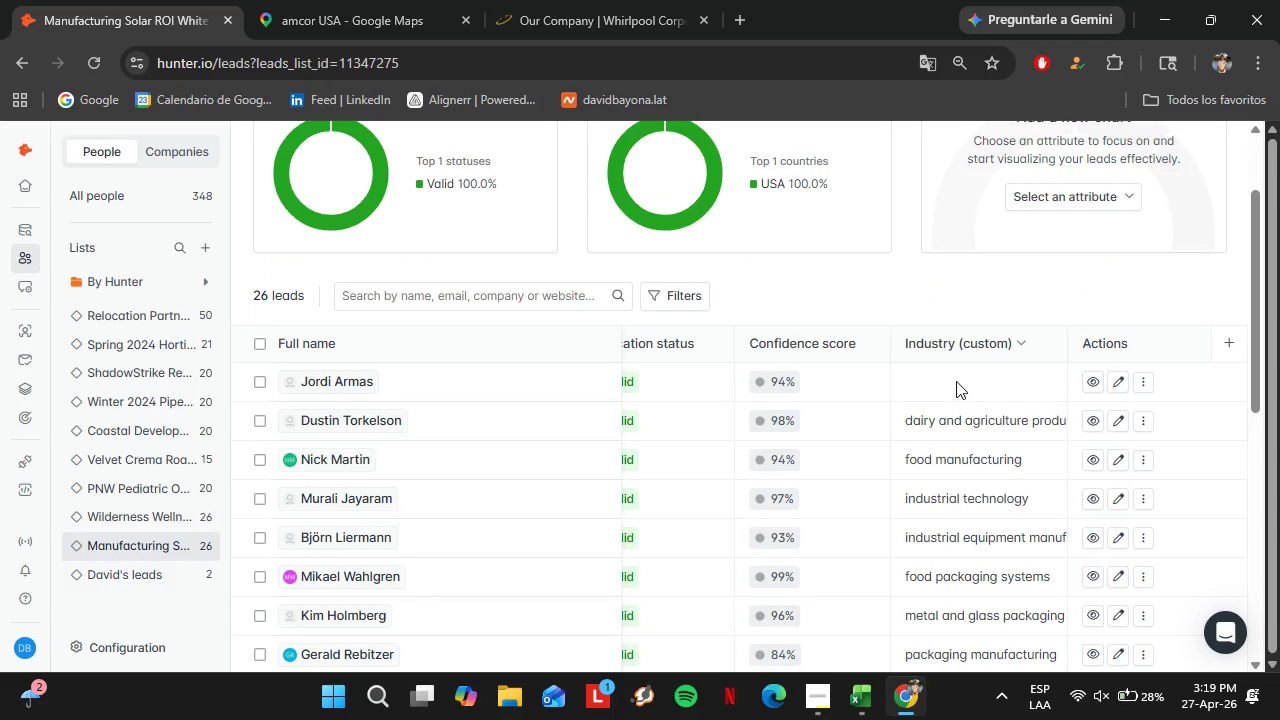 
double_click([956, 381])
 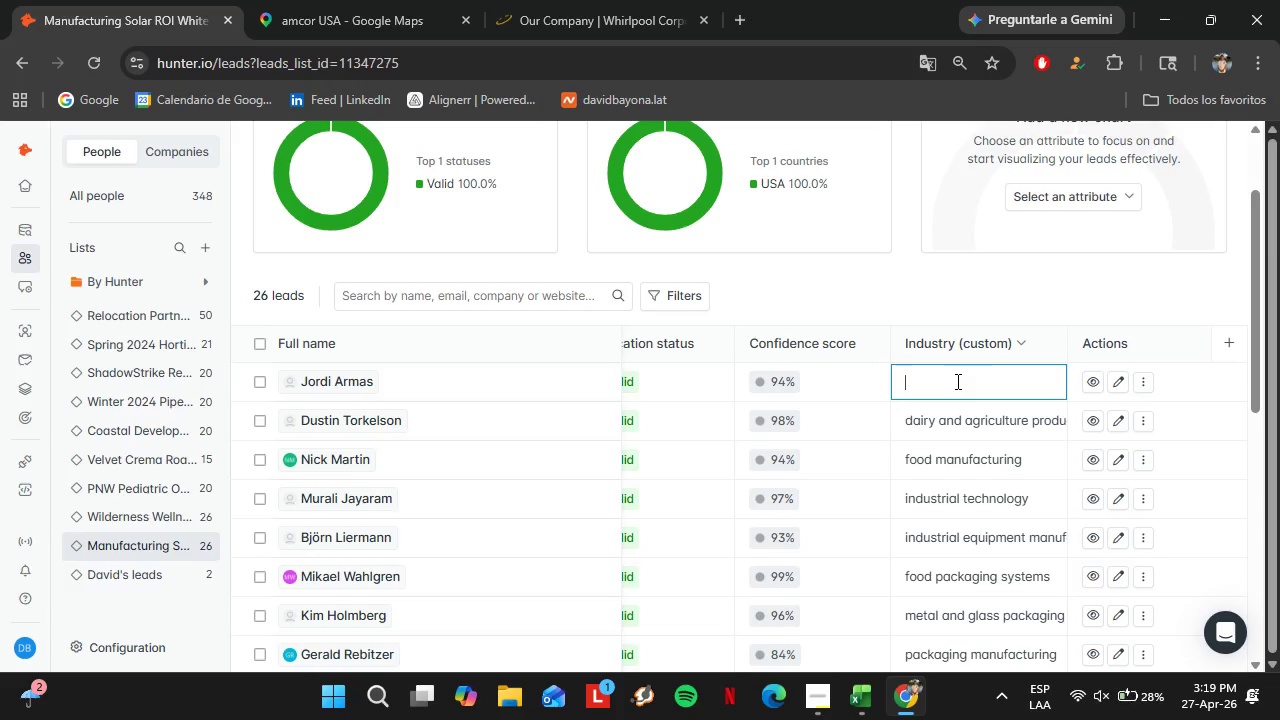 
triple_click([956, 381])
 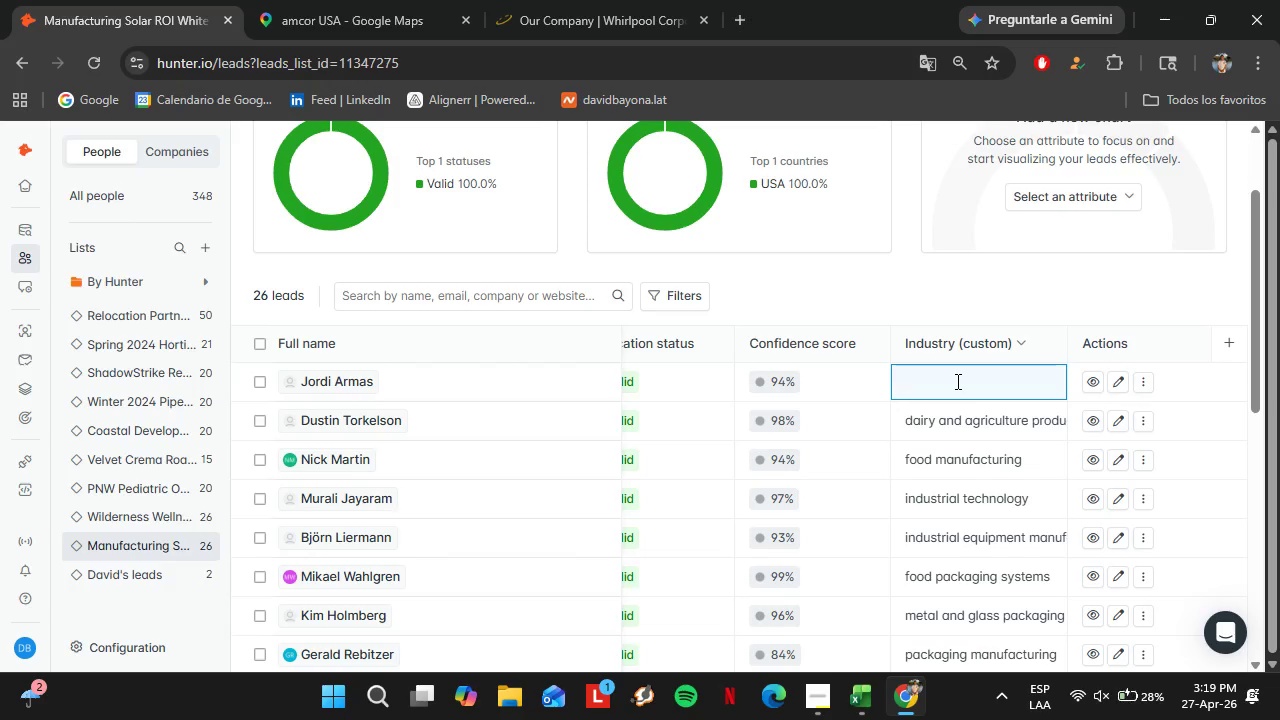 
key(Control+V)
 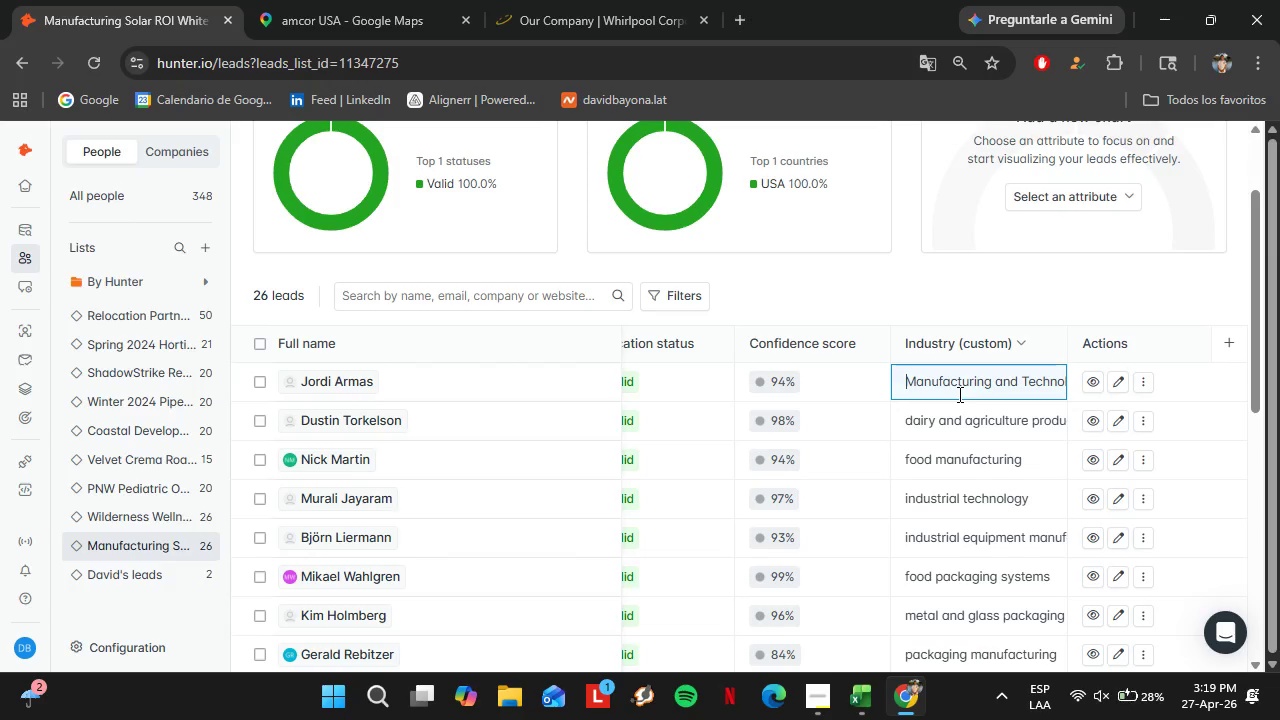 
key(Control+ControlLeft)
 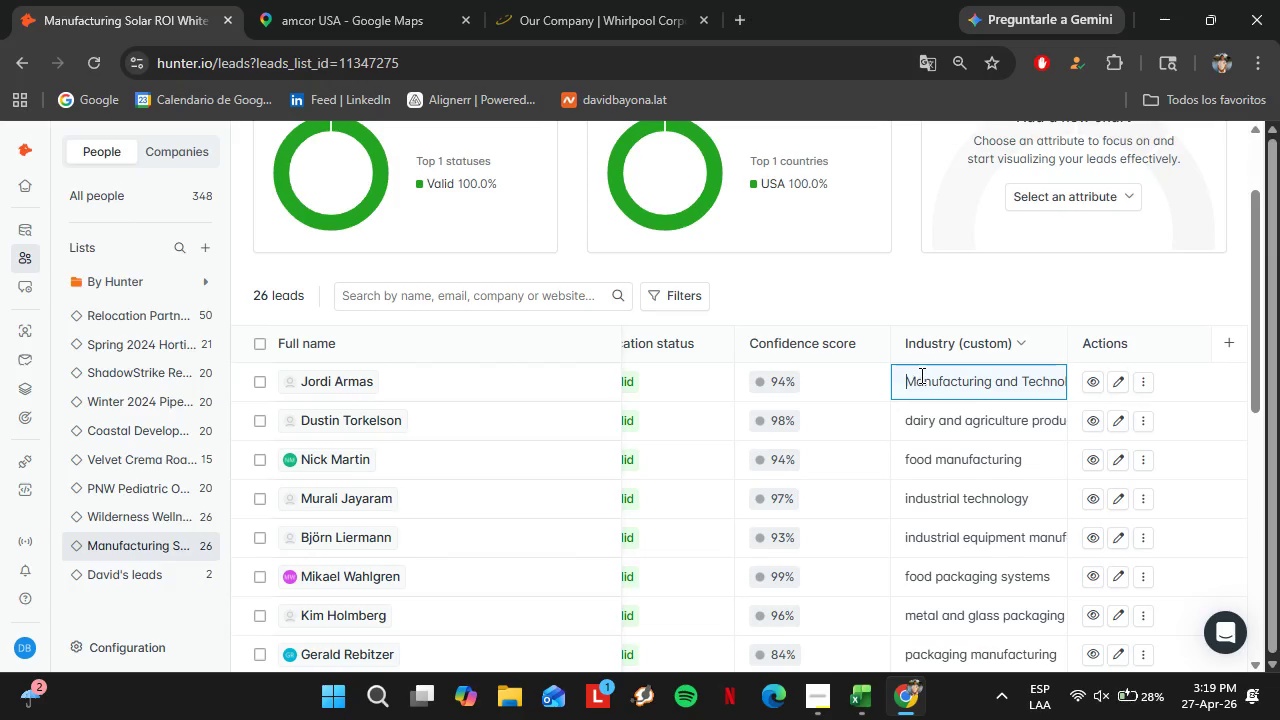 
left_click([920, 375])
 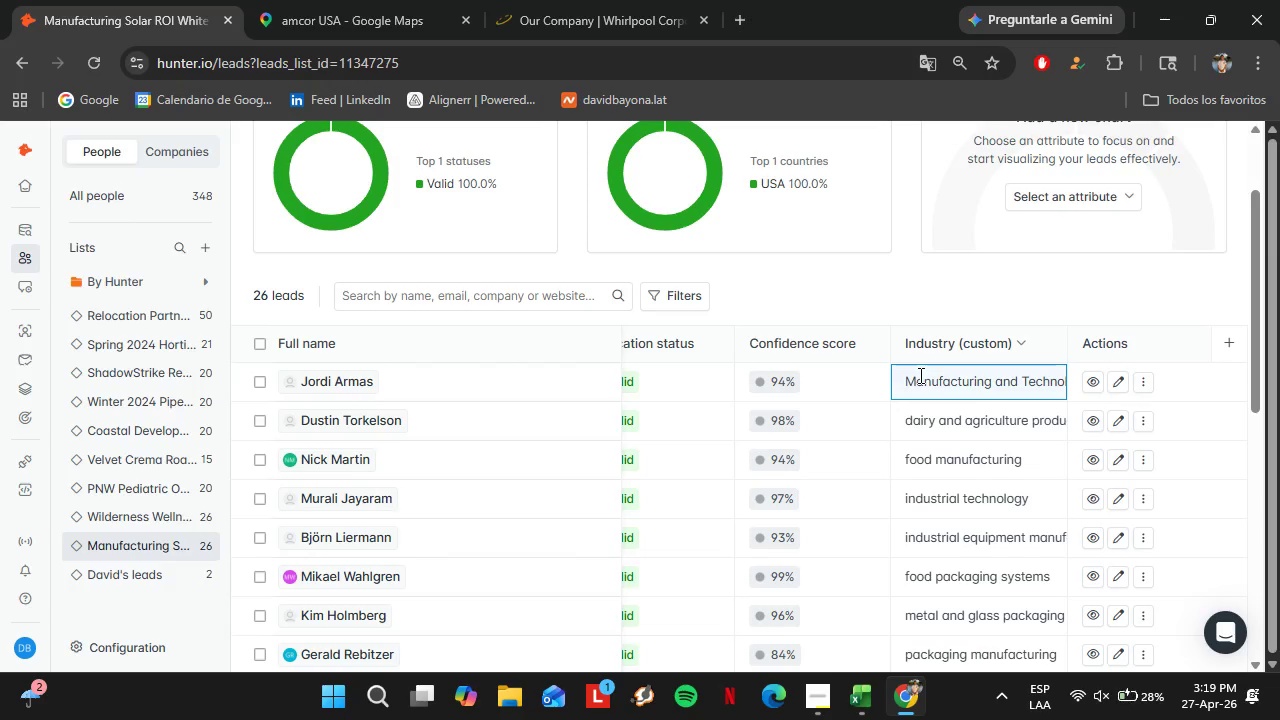 
key(ArrowLeft)
 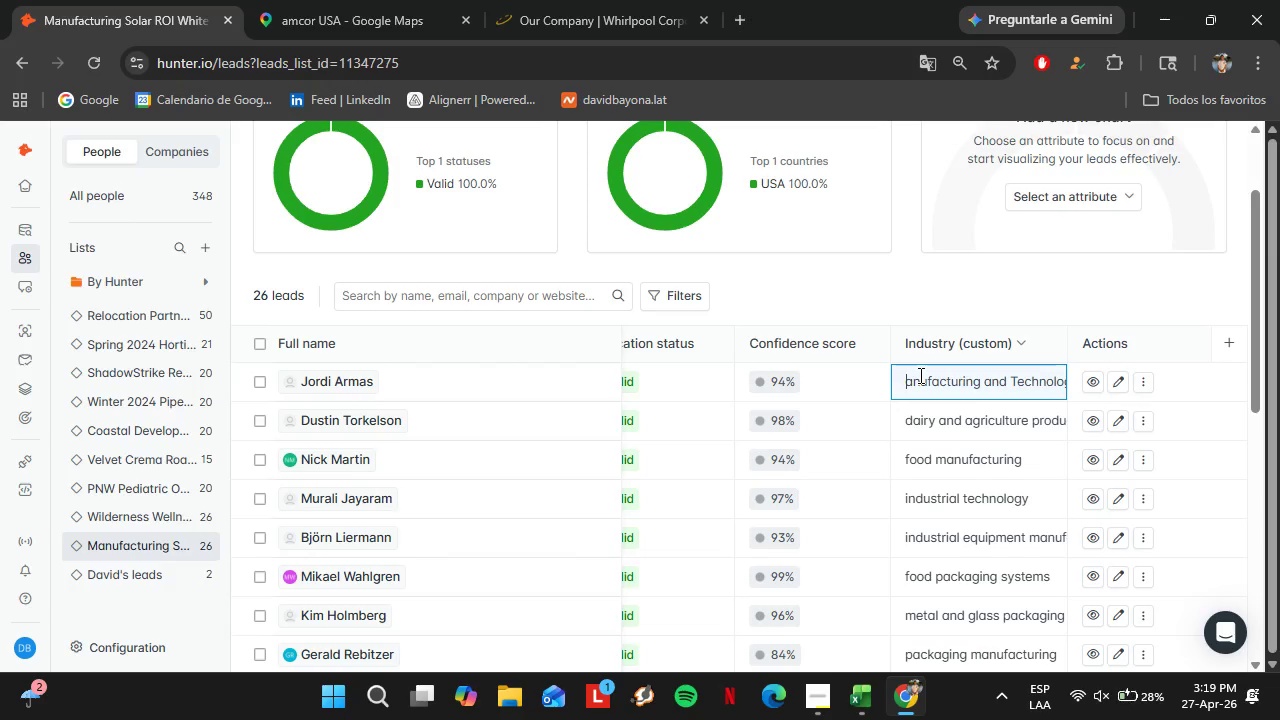 
key(Backspace)
 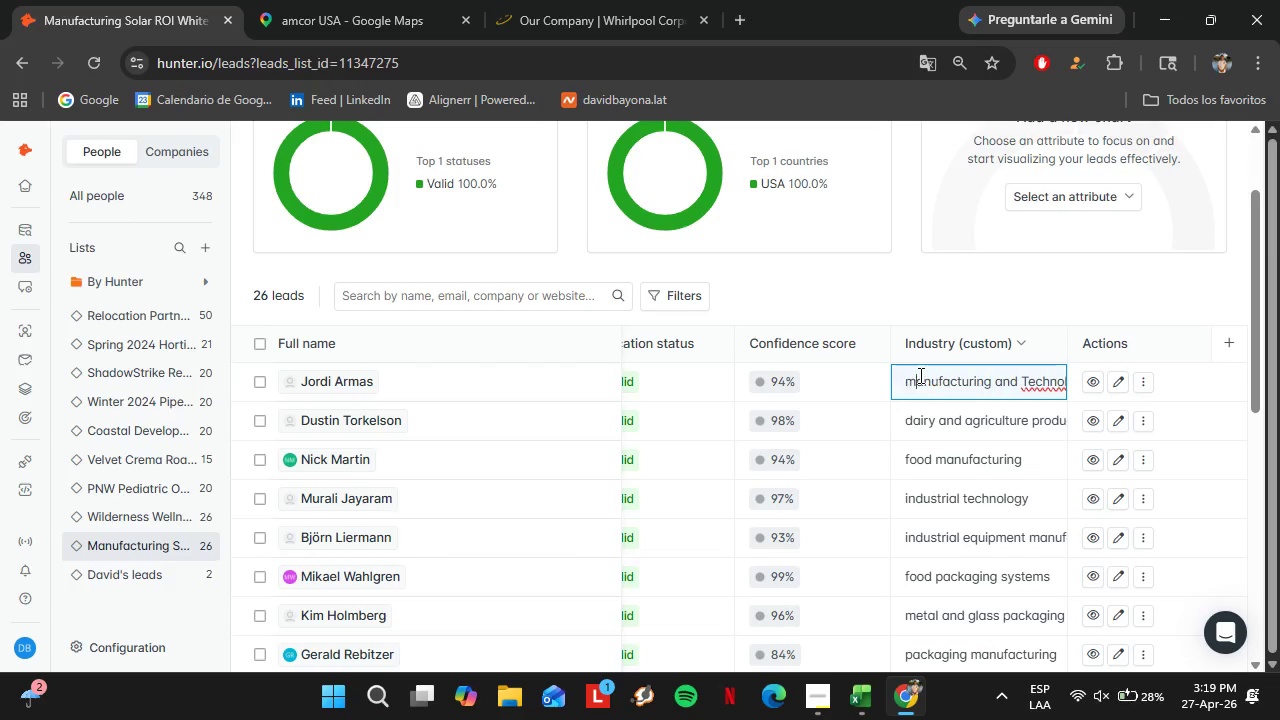 
key(M)
 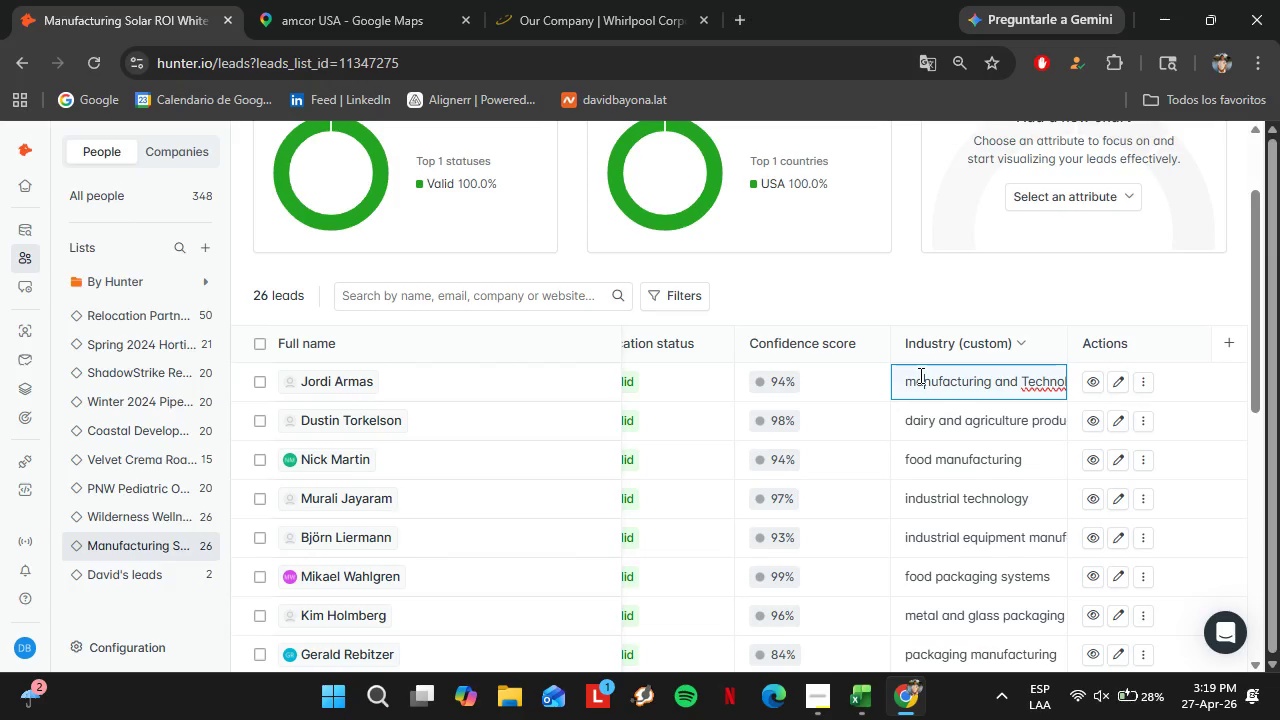 
hold_key(key=ArrowRight, duration=0.86)
 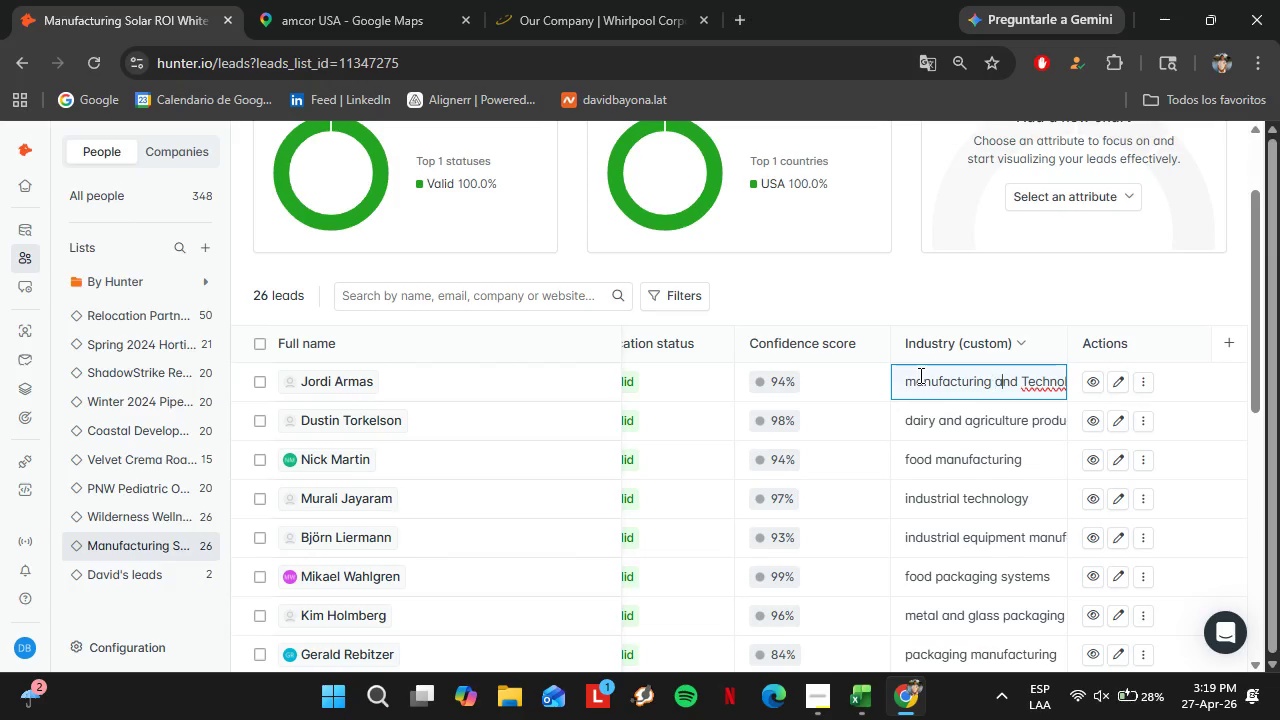 
key(ArrowRight)
 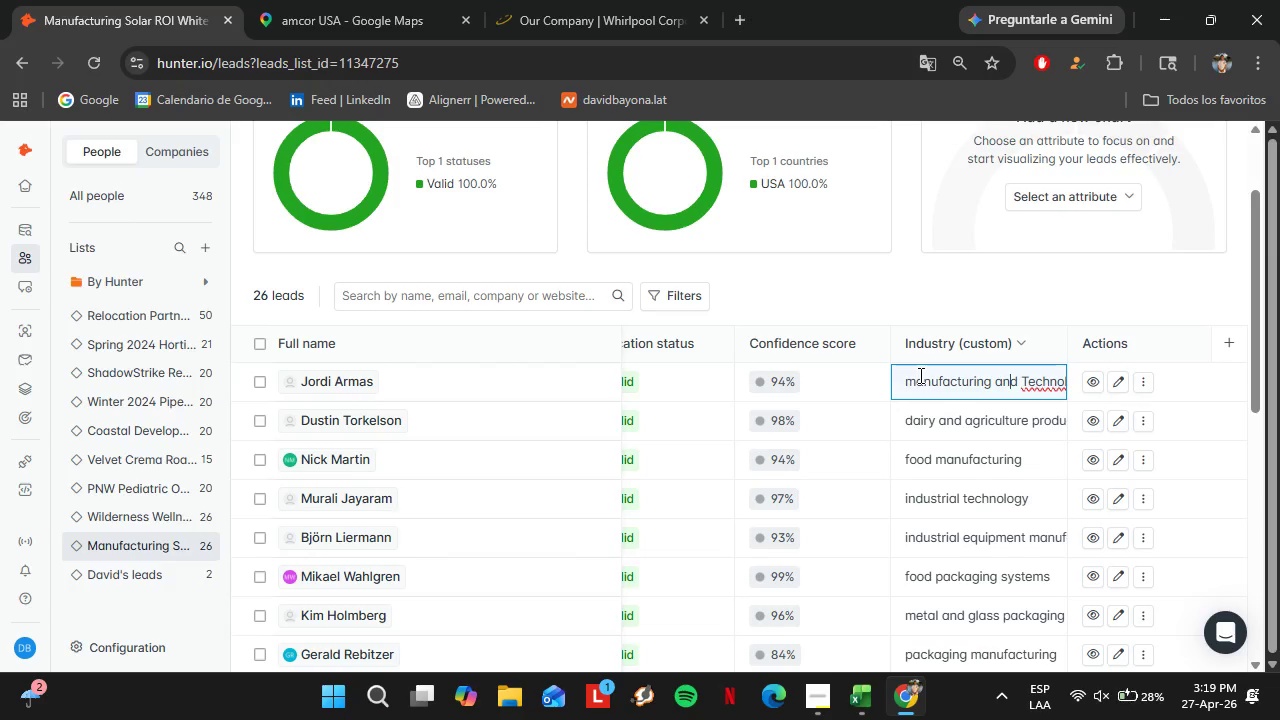 
key(ArrowRight)
 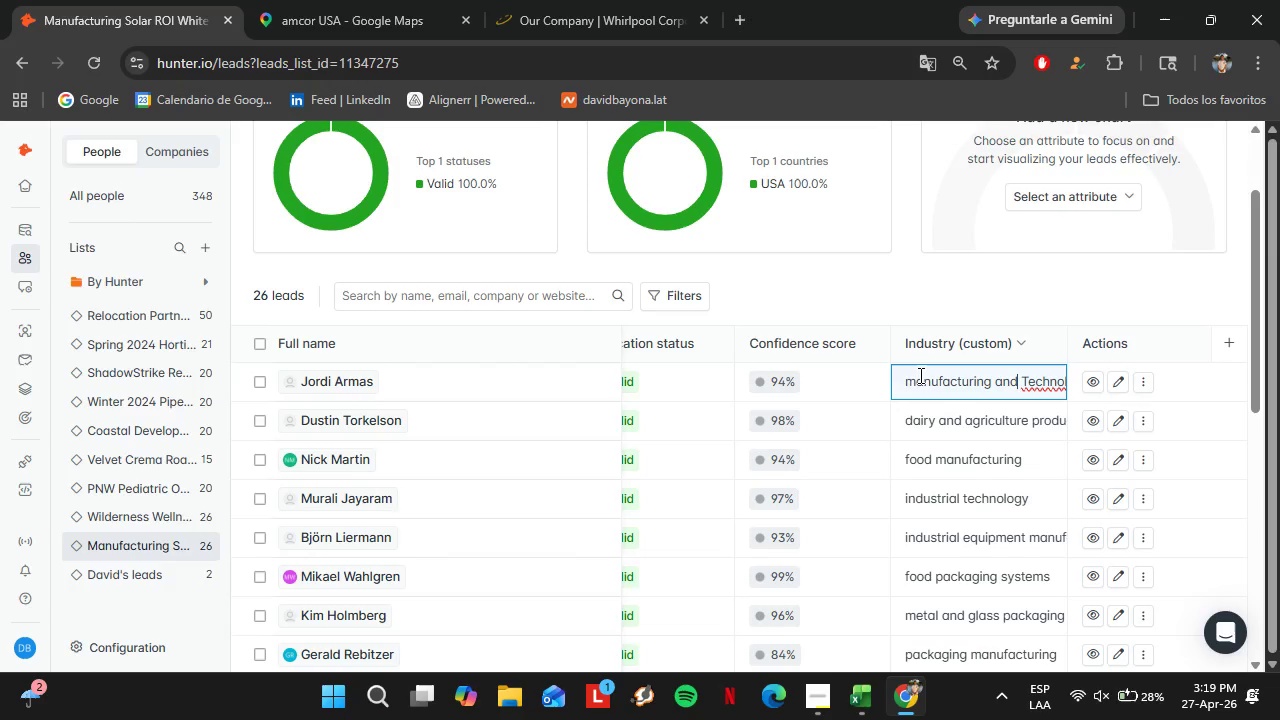 
key(ArrowRight)
 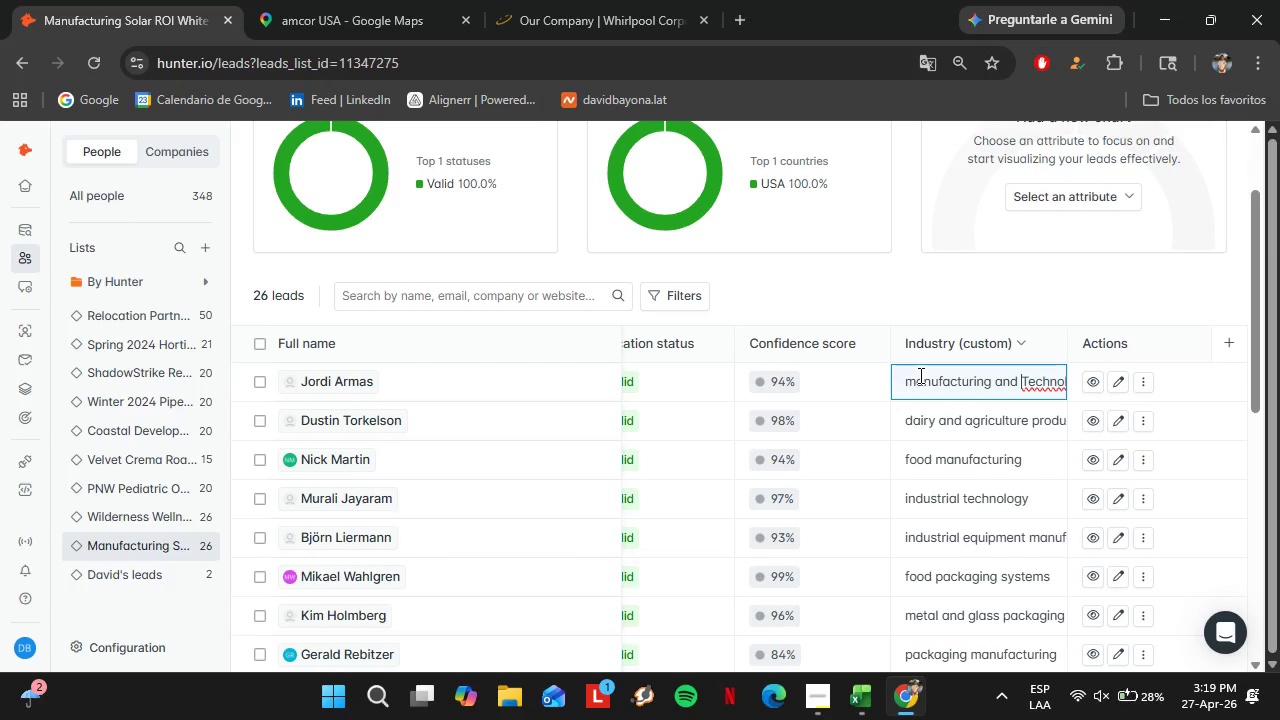 
key(ArrowRight)
 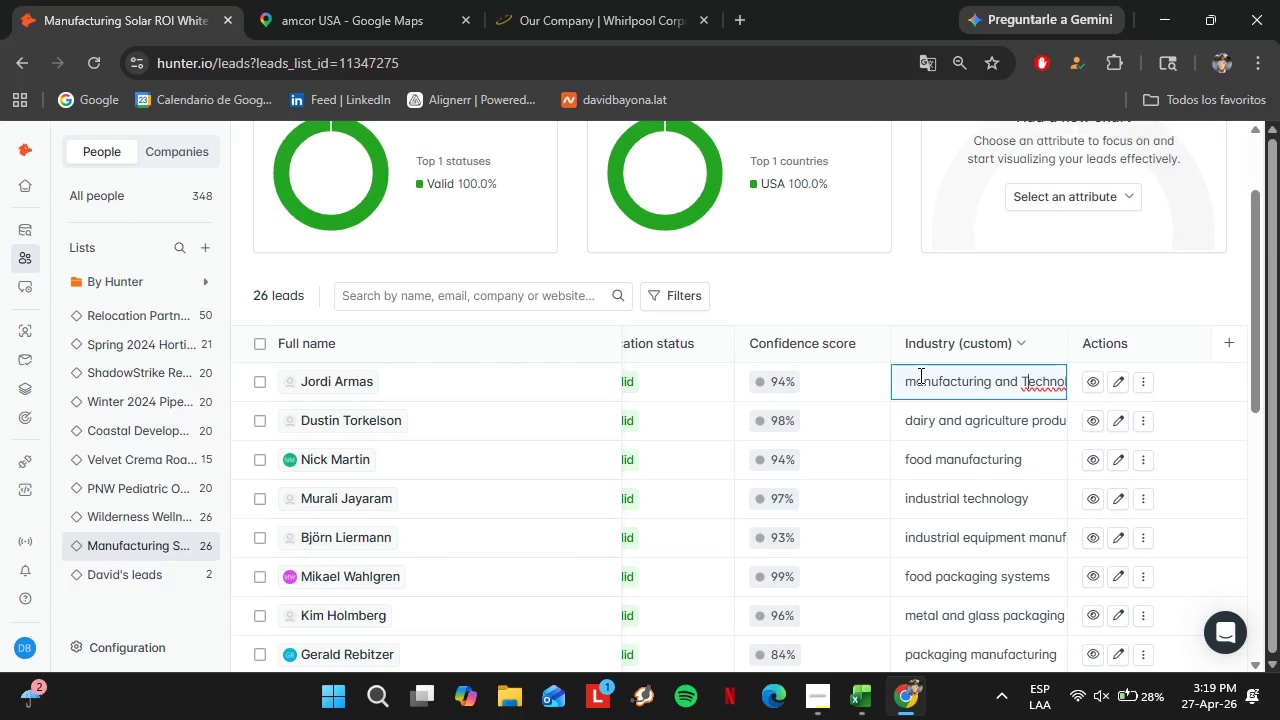 
key(ArrowRight)
 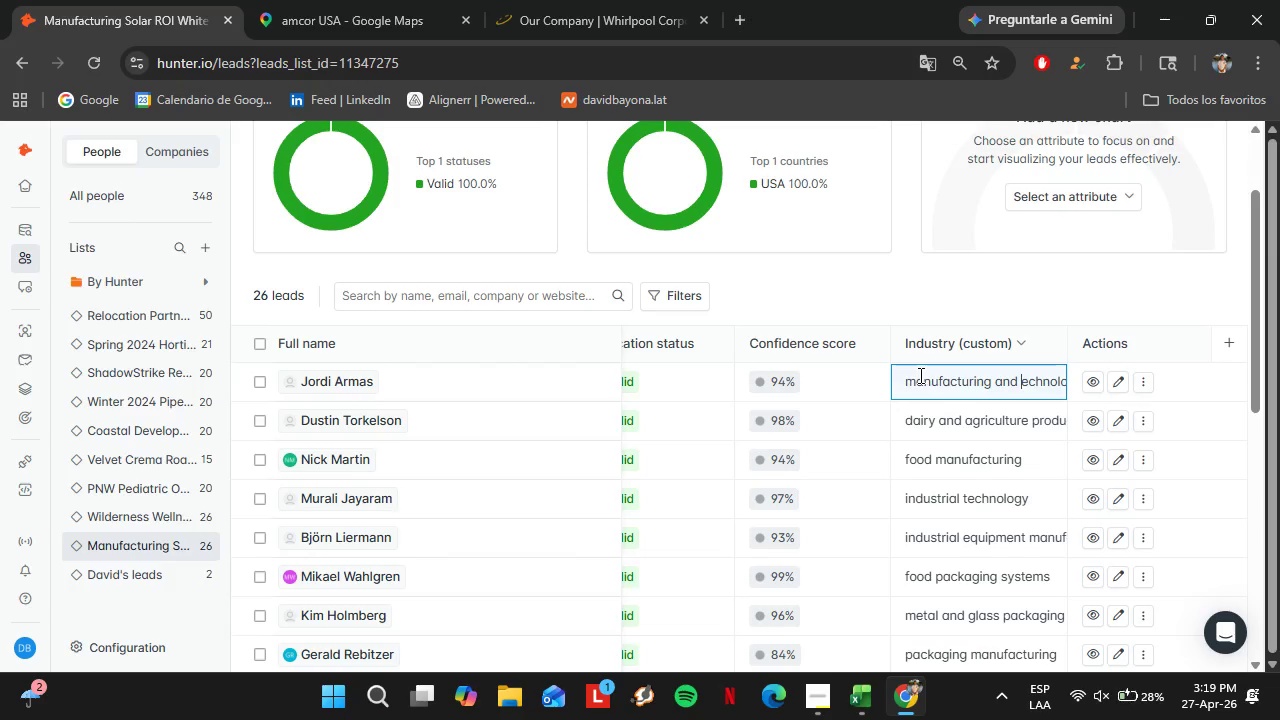 
key(Backspace)
 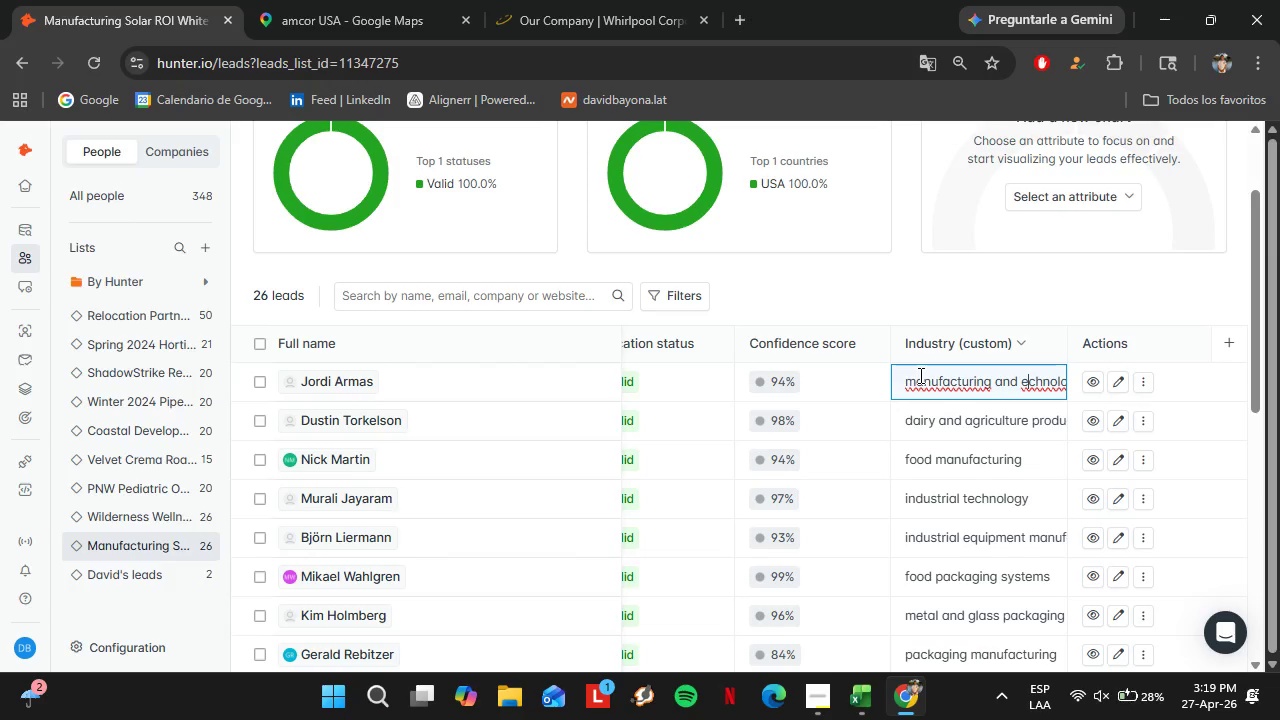 
hold_key(key=ArrowRight, duration=0.47)
 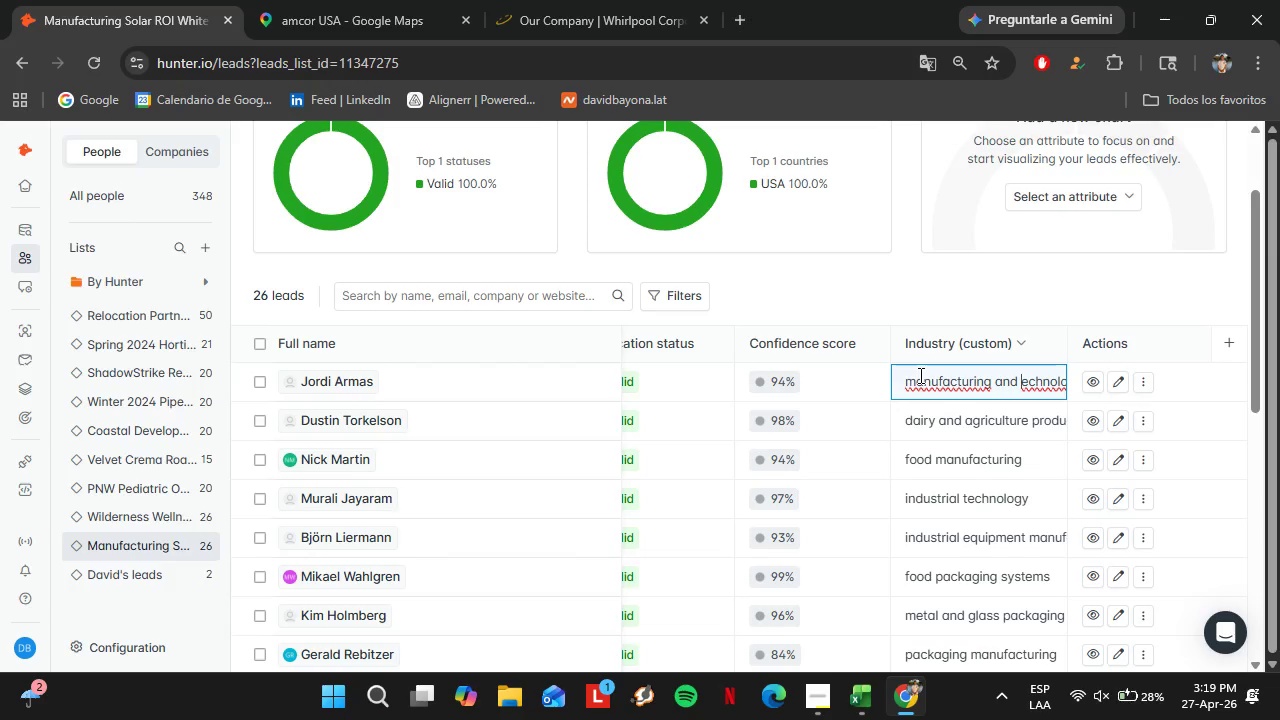 
key(ArrowLeft)
 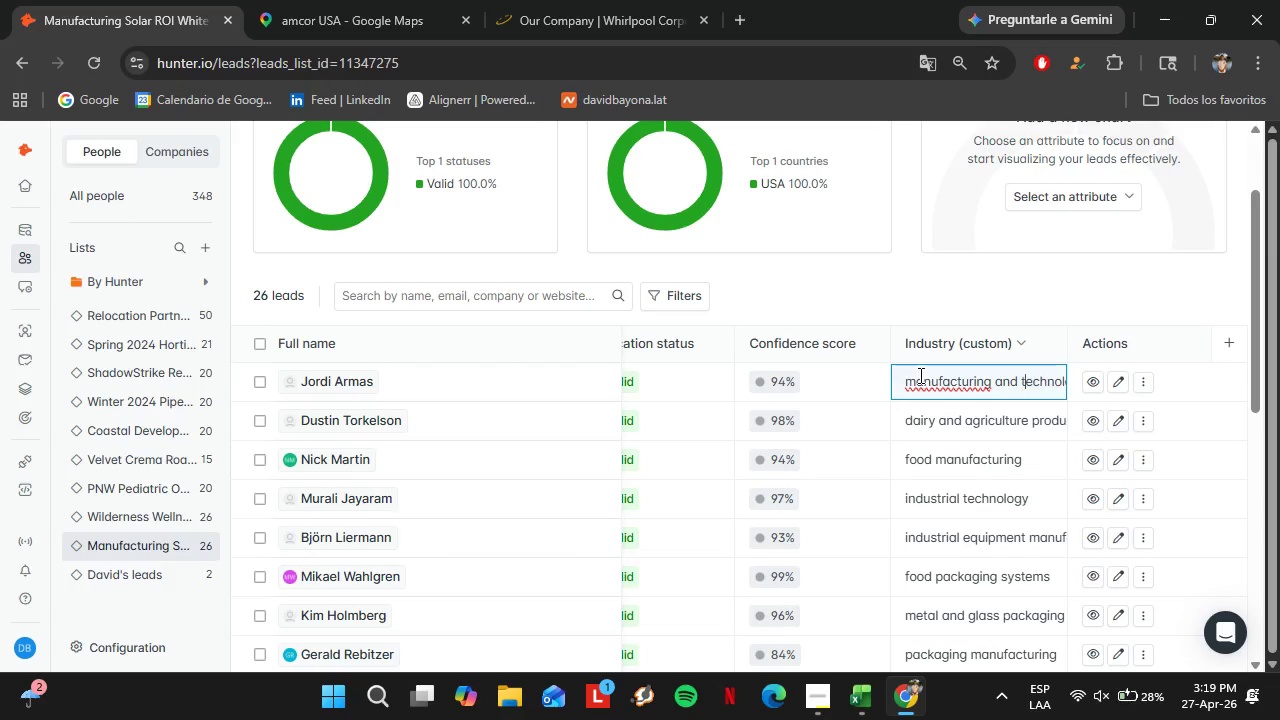 
key(T)
 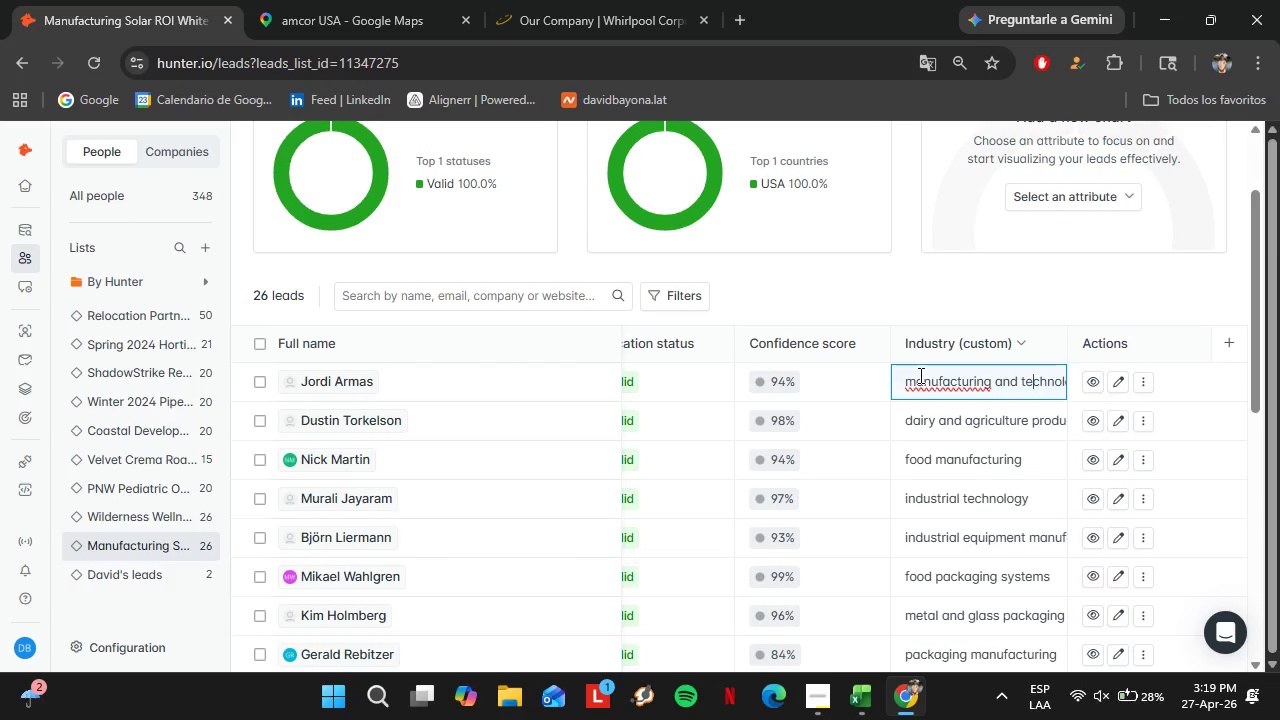 
hold_key(key=ArrowRight, duration=1.2)
 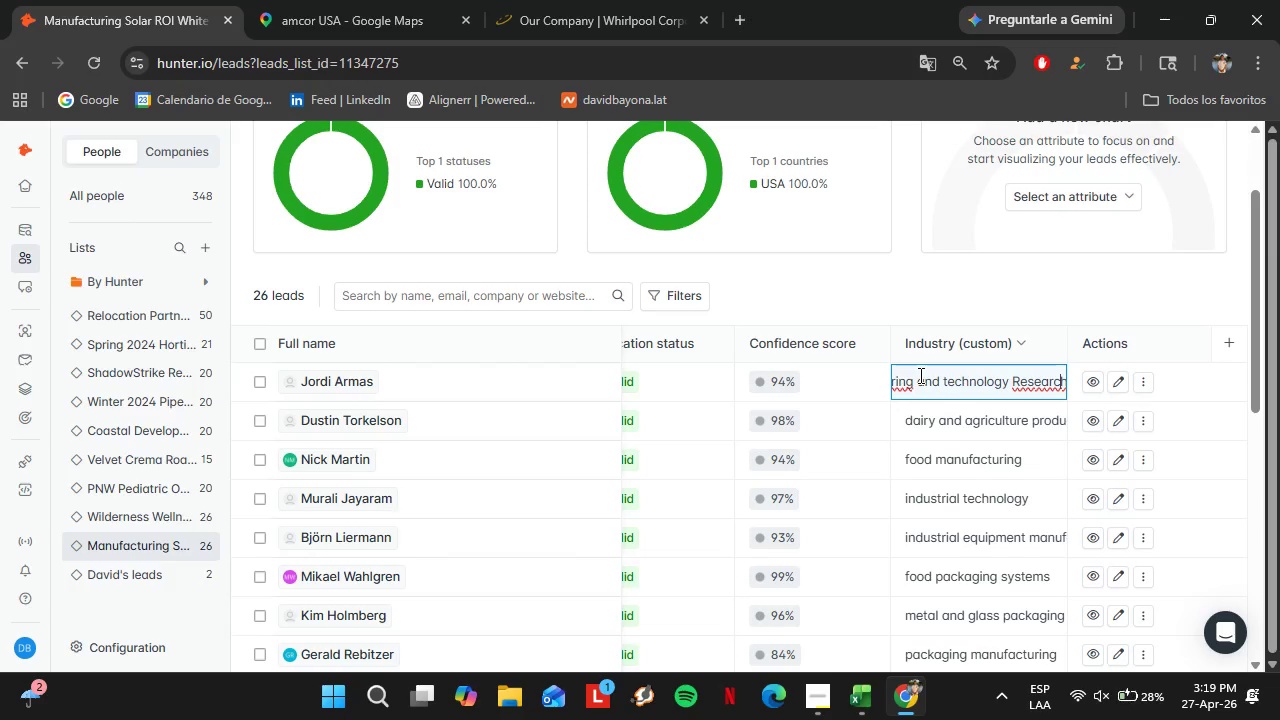 
hold_key(key=ArrowLeft, duration=0.67)
 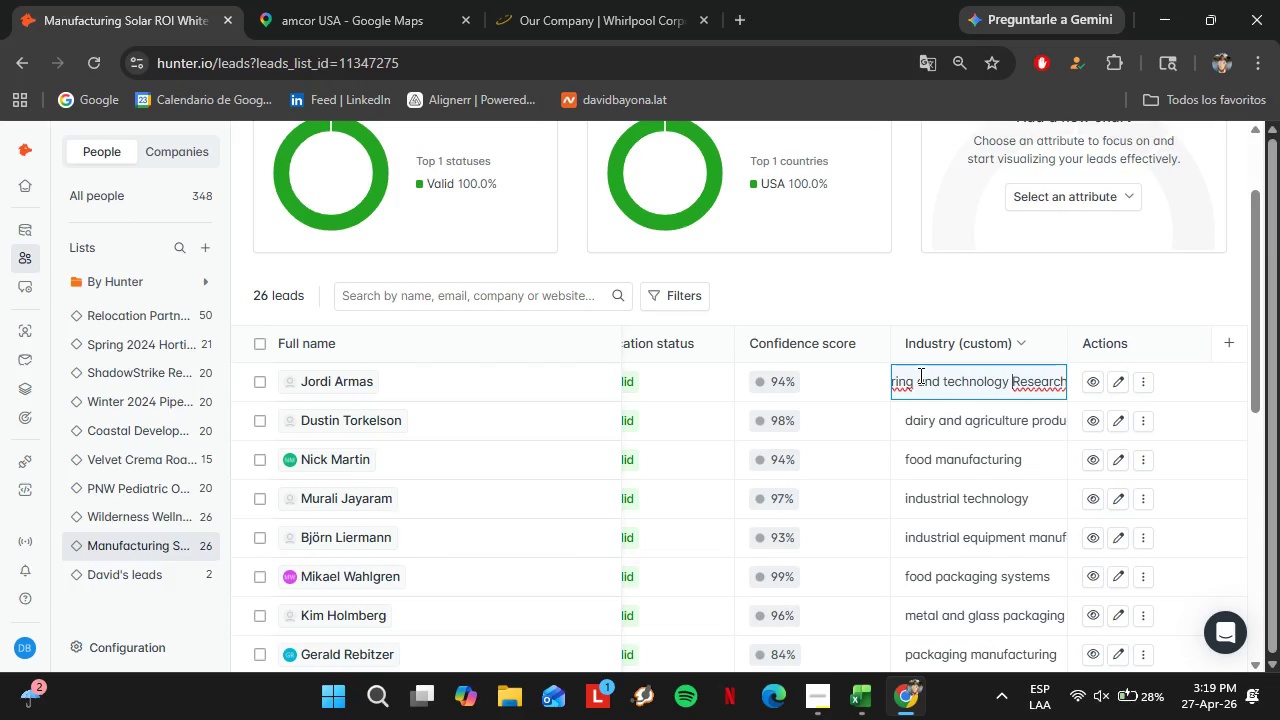 
key(ArrowLeft)
 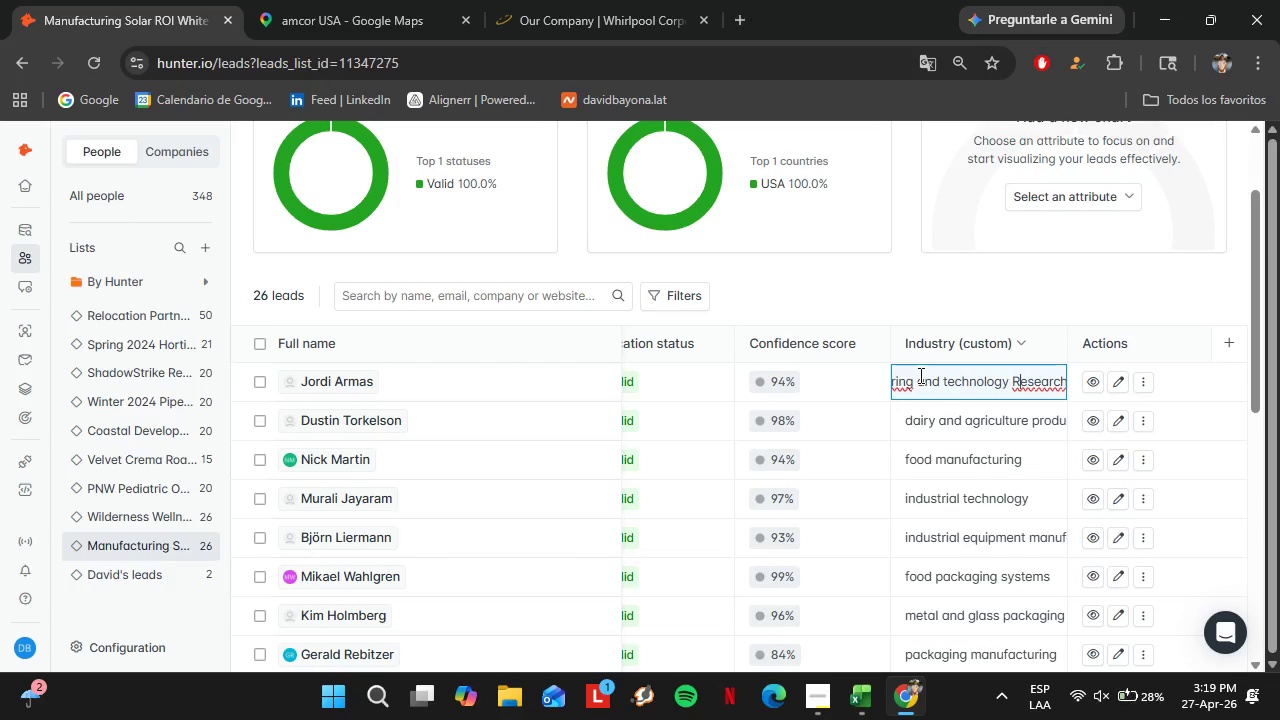 
key(ArrowRight)
 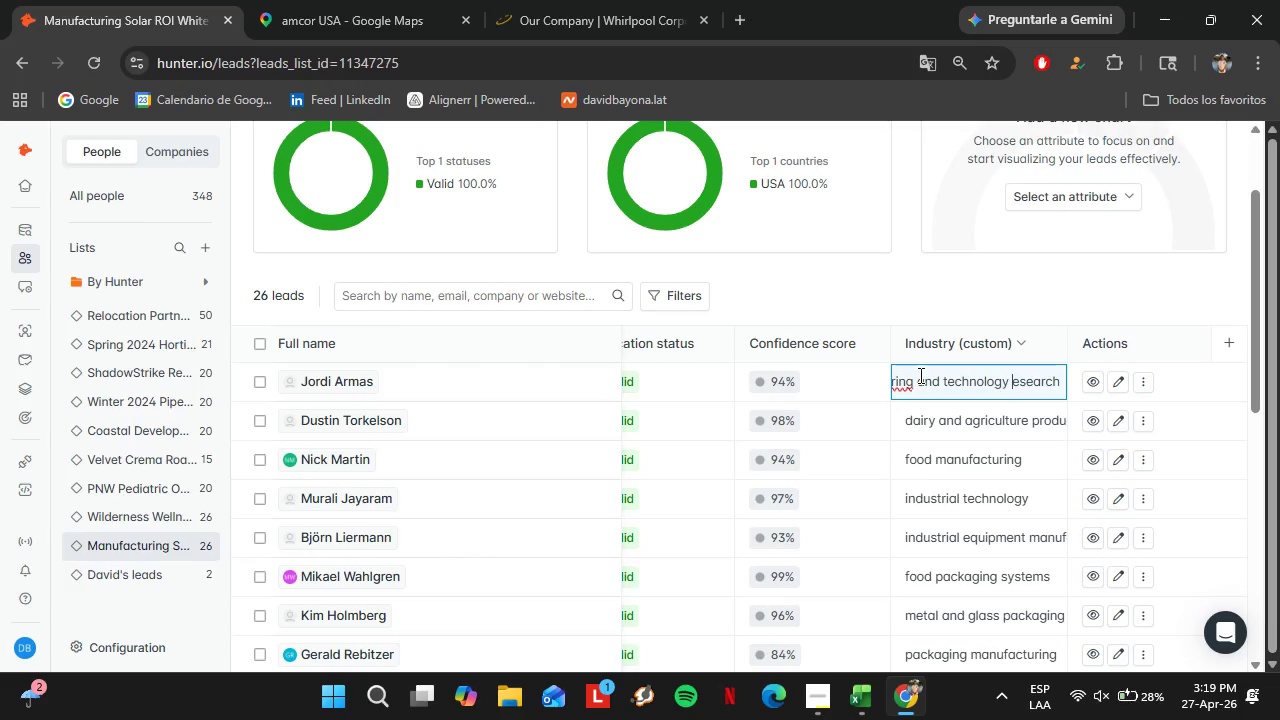 
key(Backspace)
 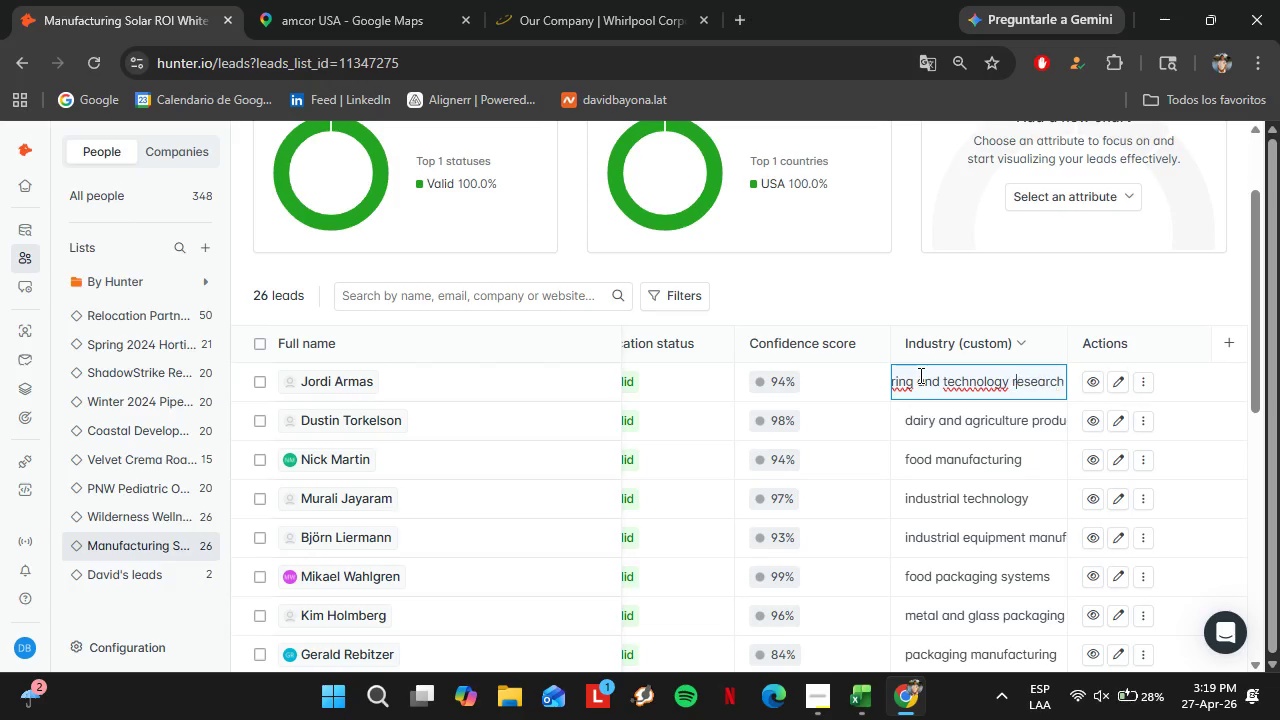 
key(R)
 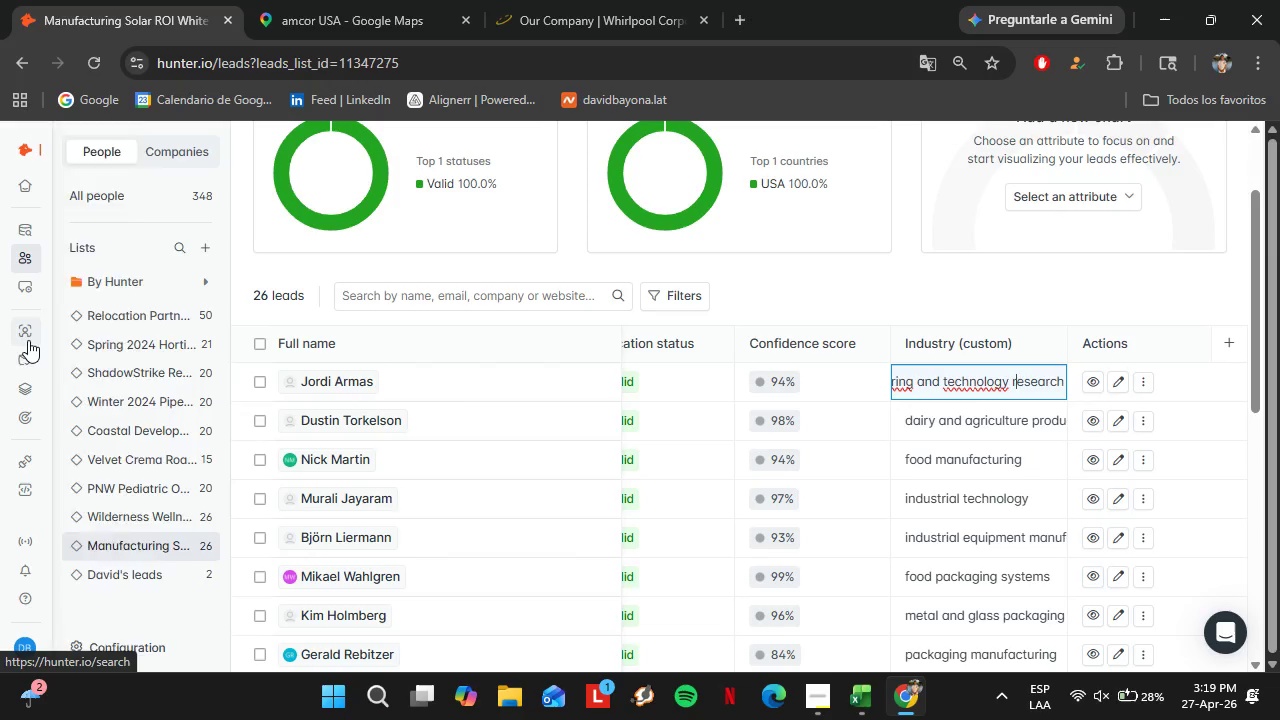 
left_click([28, 334])
 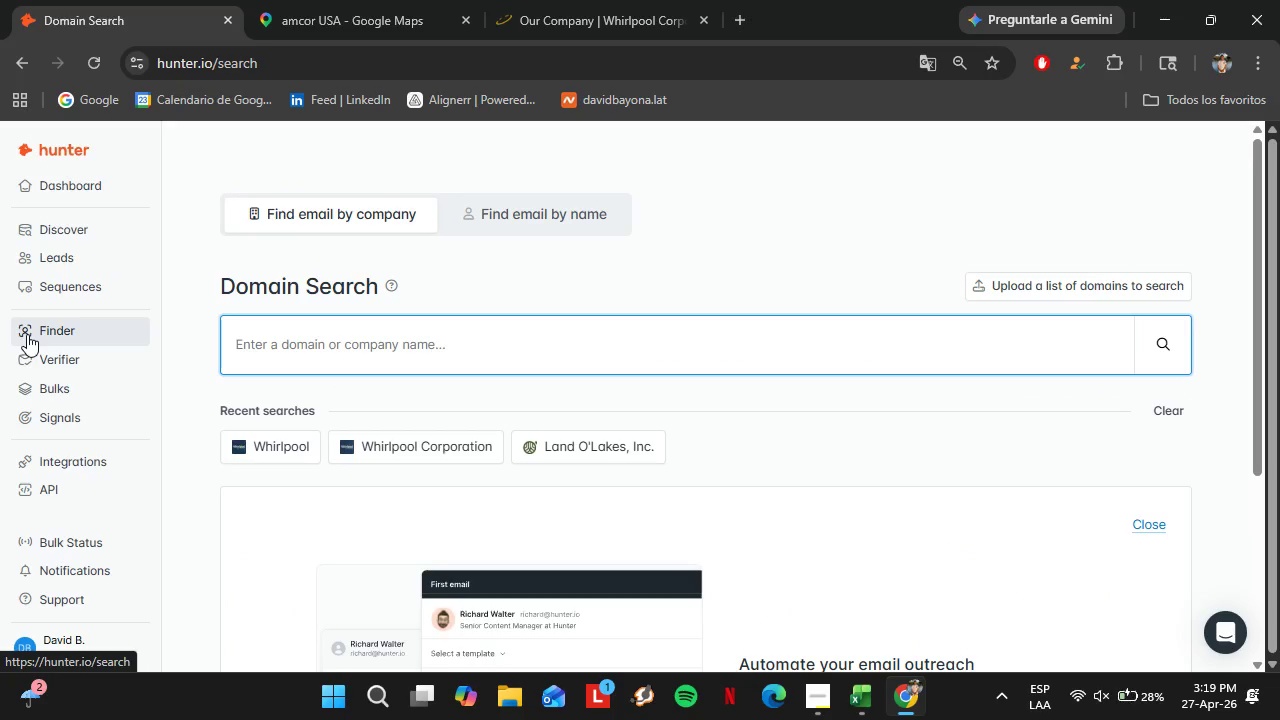 
wait(6.22)
 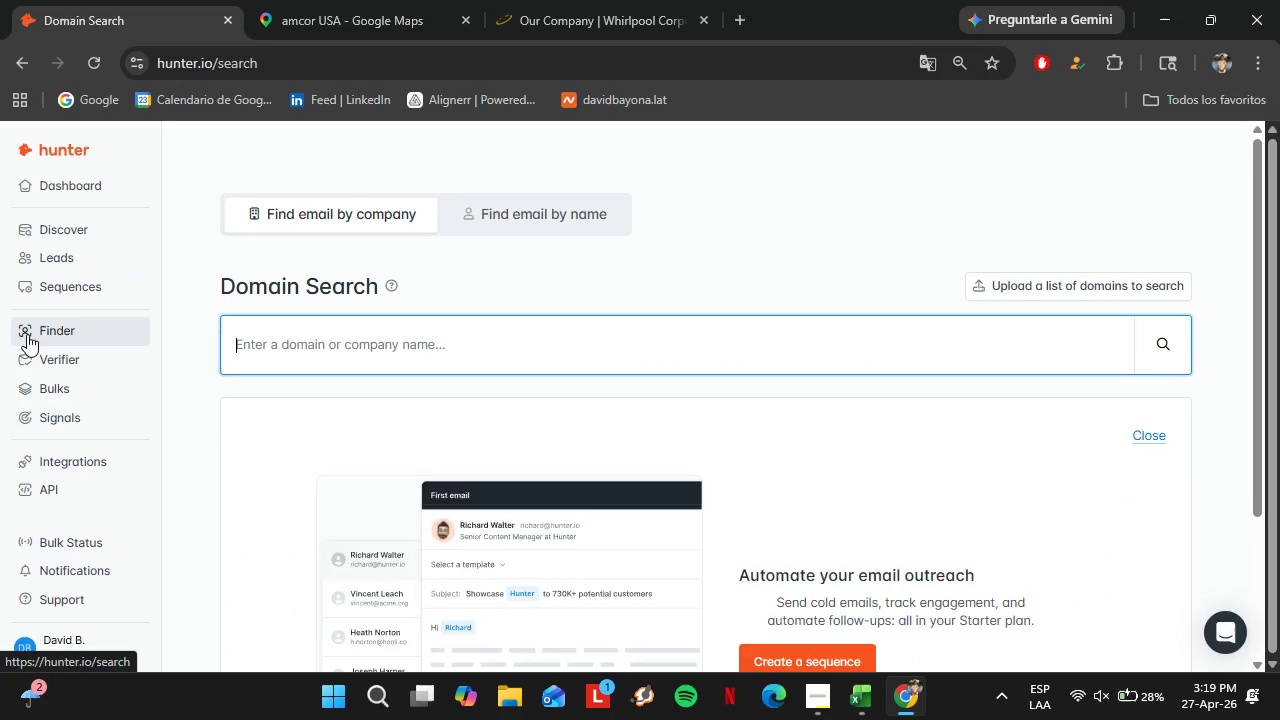 
type(leggettplatt.com)
 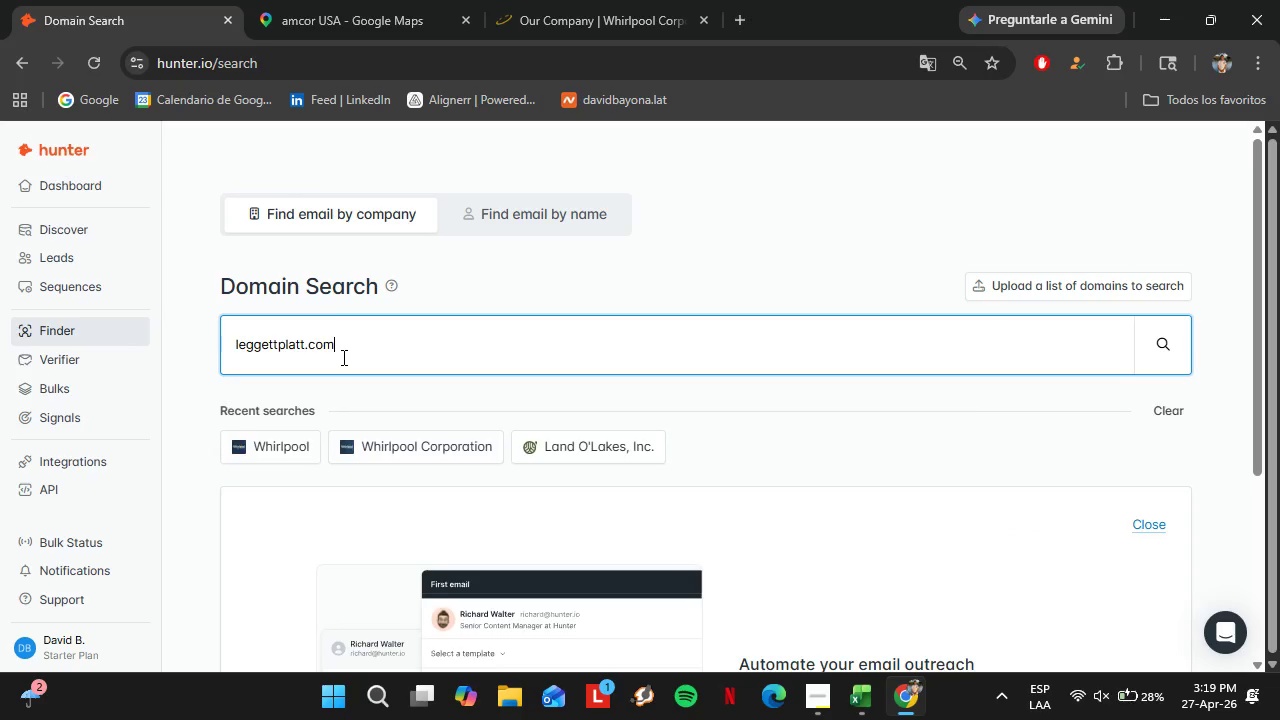 
key(Enter)
 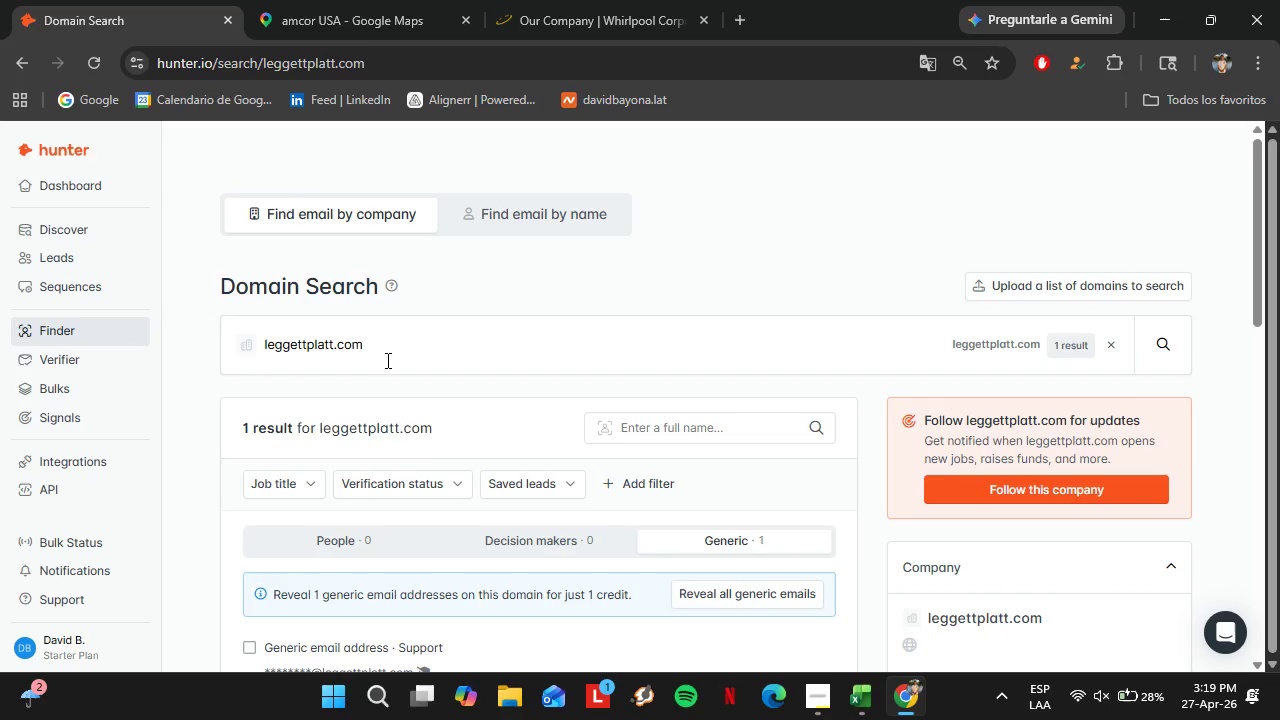 
double_click([384, 357])
 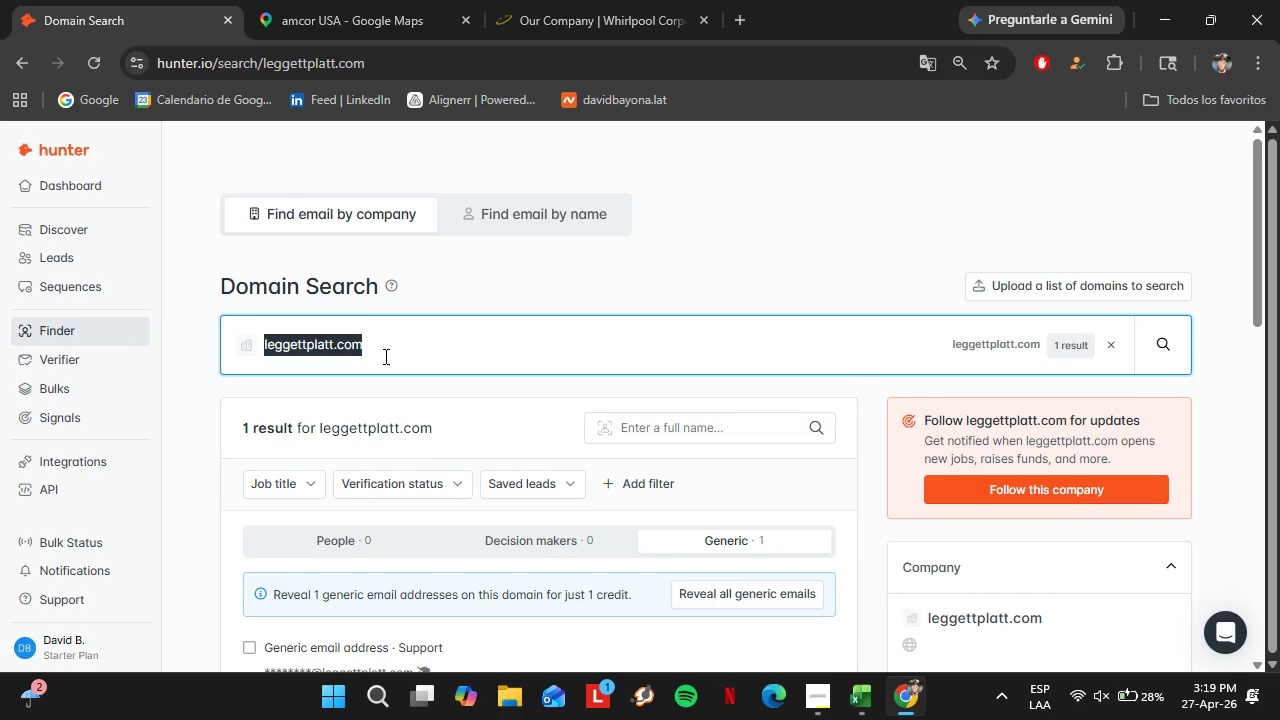 
triple_click([384, 356])
 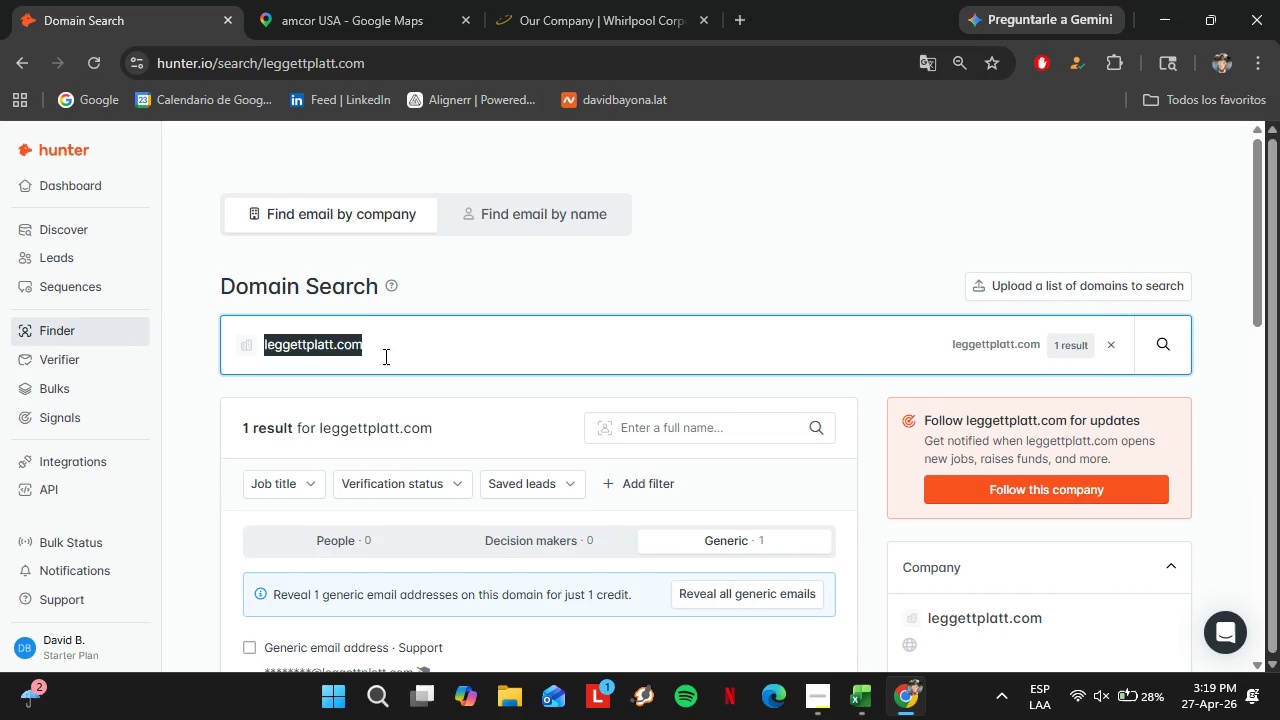 
type(sonoco.com)
 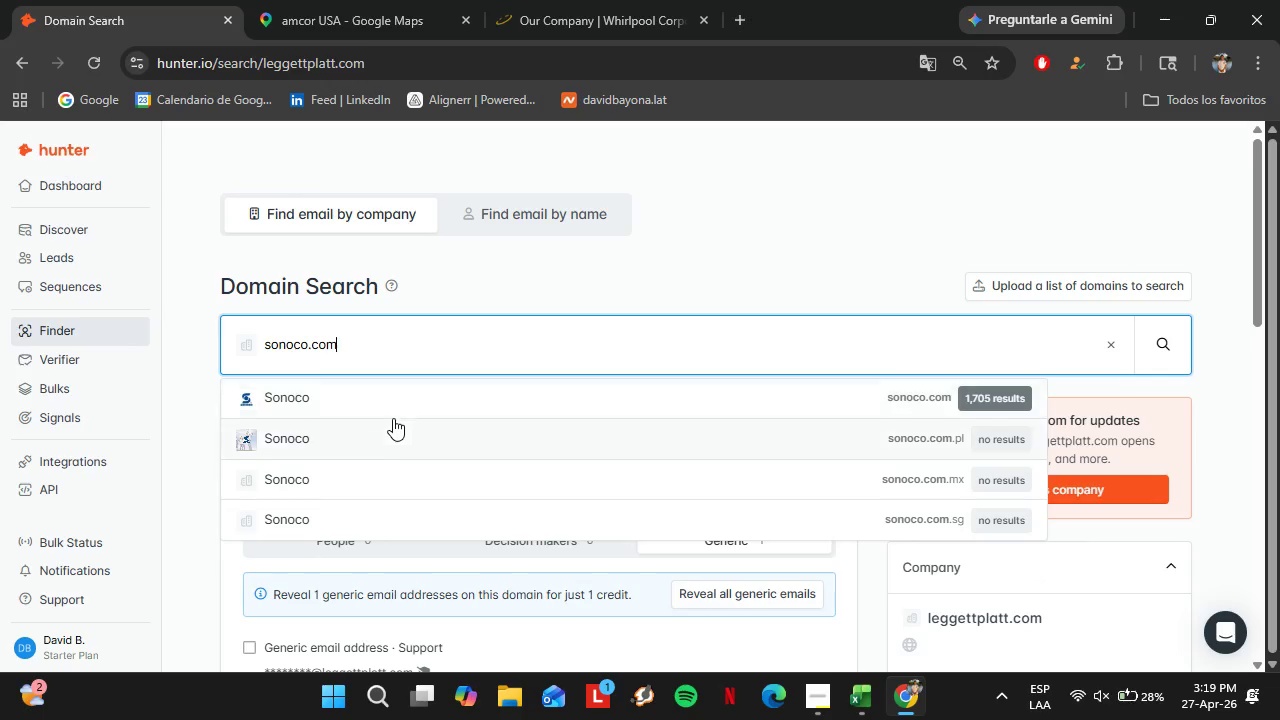 
left_click([375, 405])
 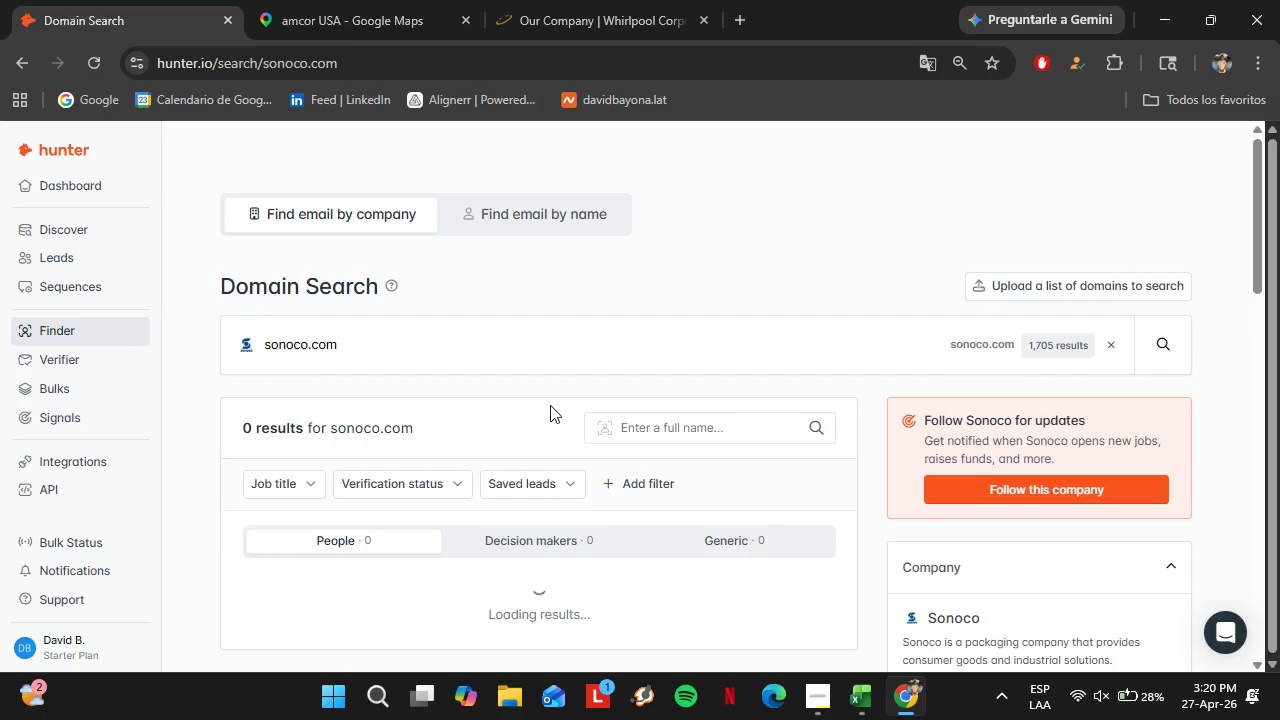 
wait(7.74)
 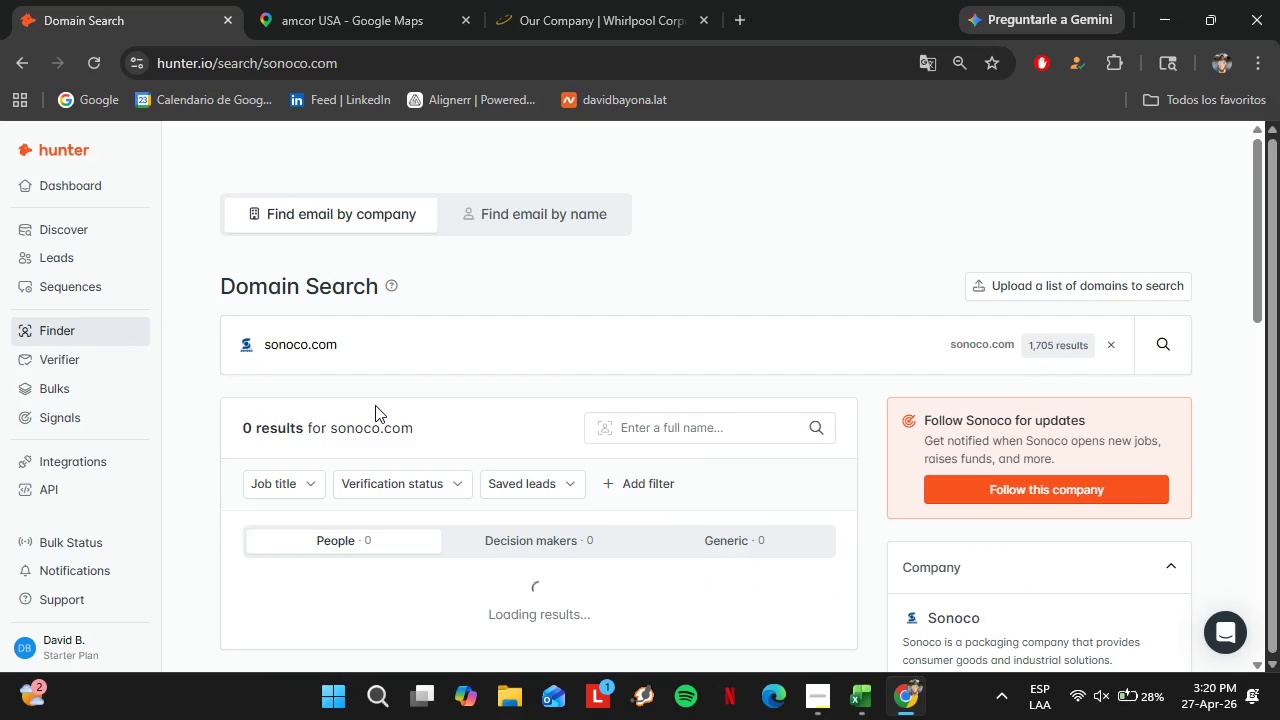 
scroll: coordinate [540, 421], scroll_direction: down, amount: 4.0
 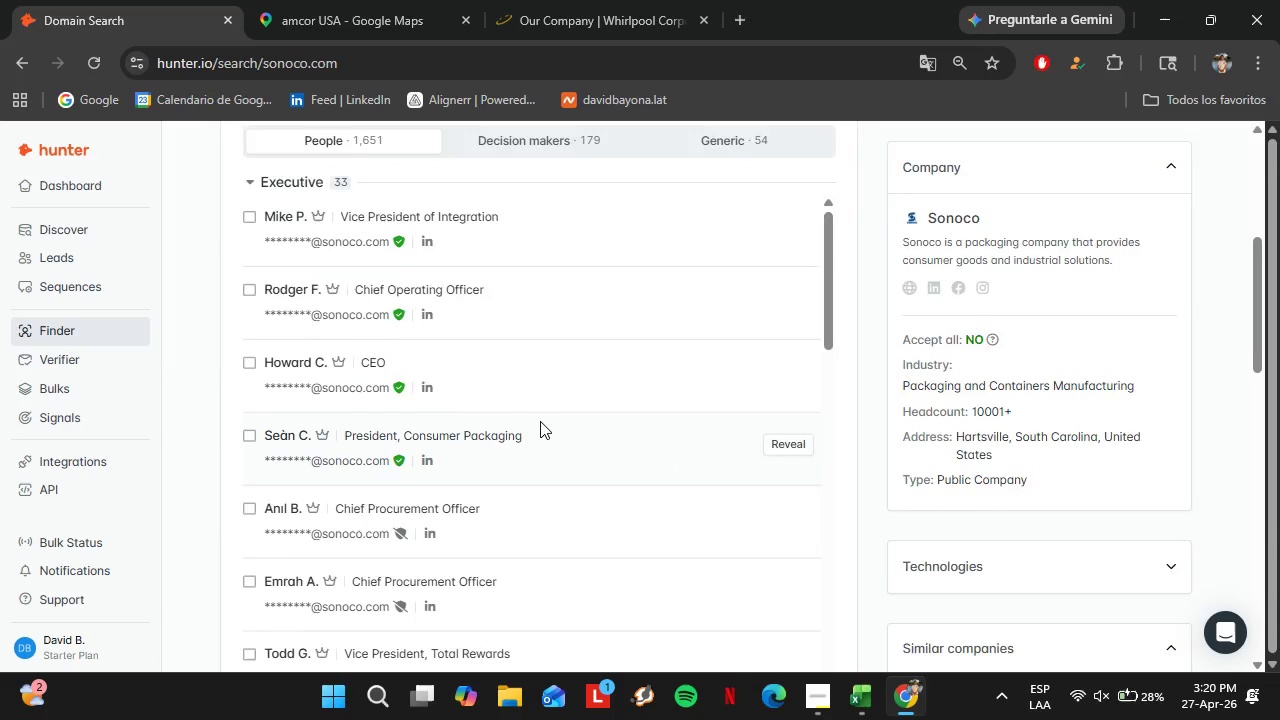 
scroll: coordinate [540, 421], scroll_direction: up, amount: 1.0
 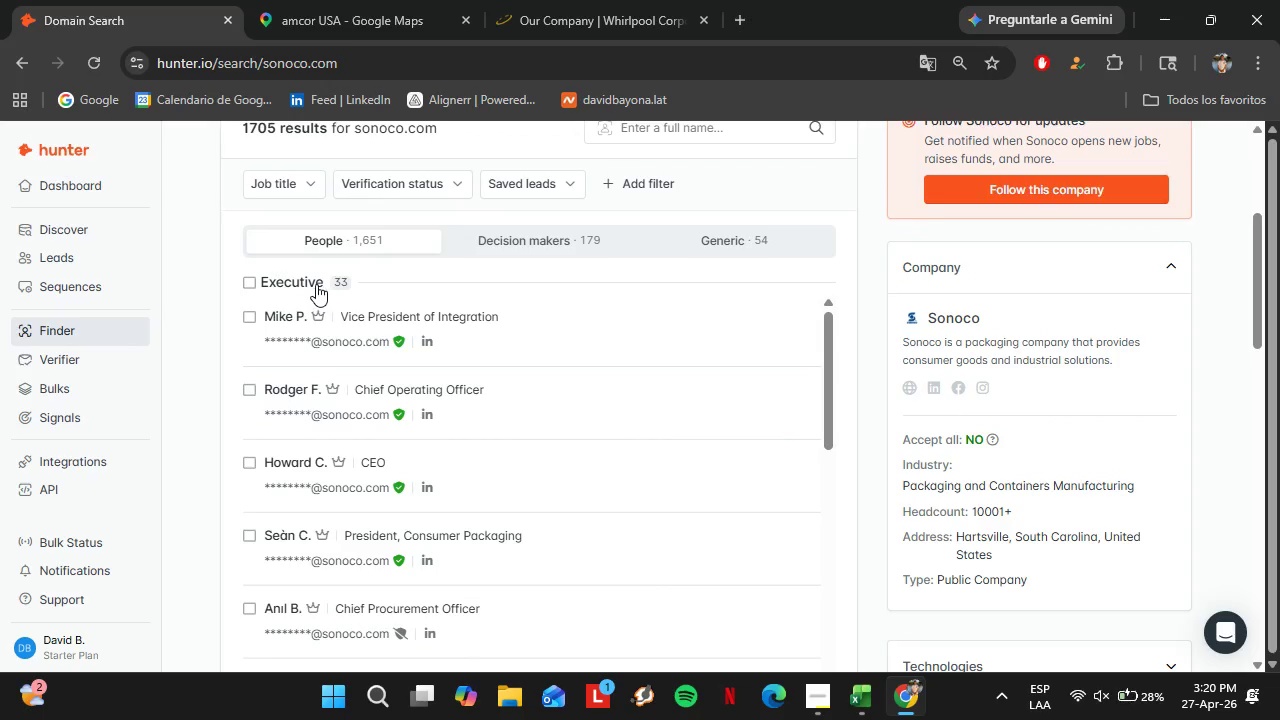 
left_click([314, 284])
 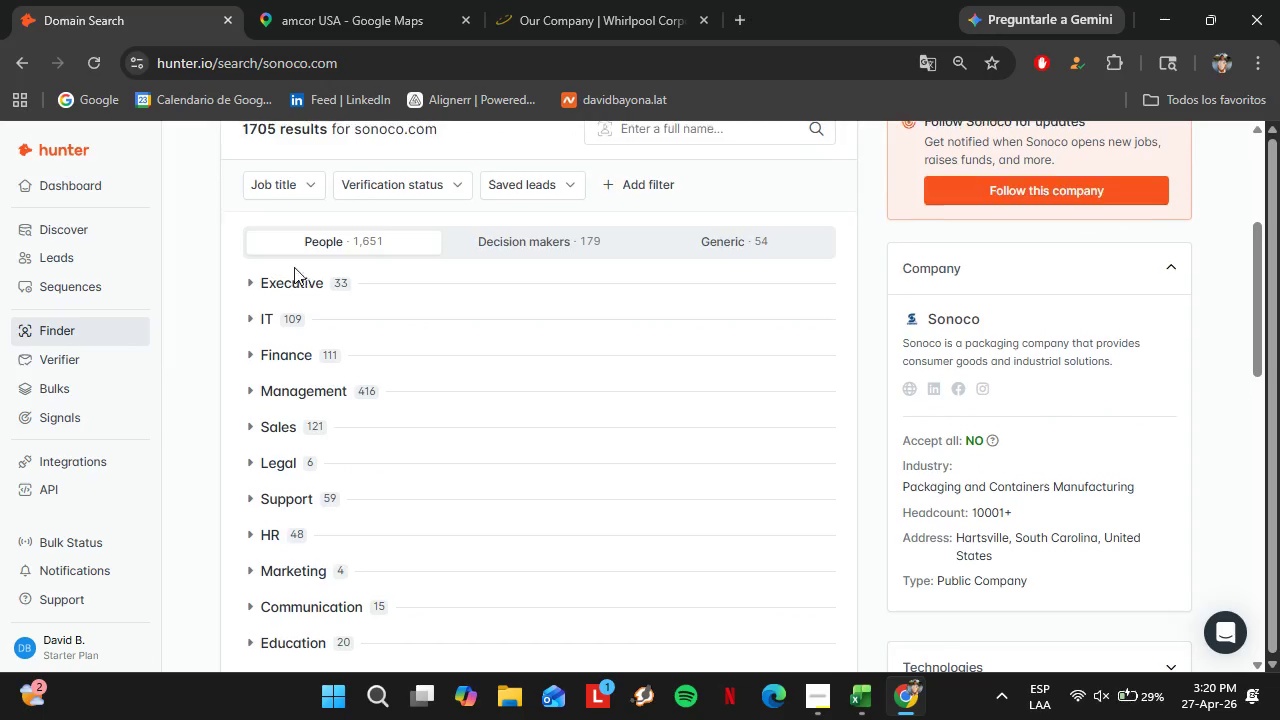 
scroll: coordinate [294, 267], scroll_direction: up, amount: 2.0
 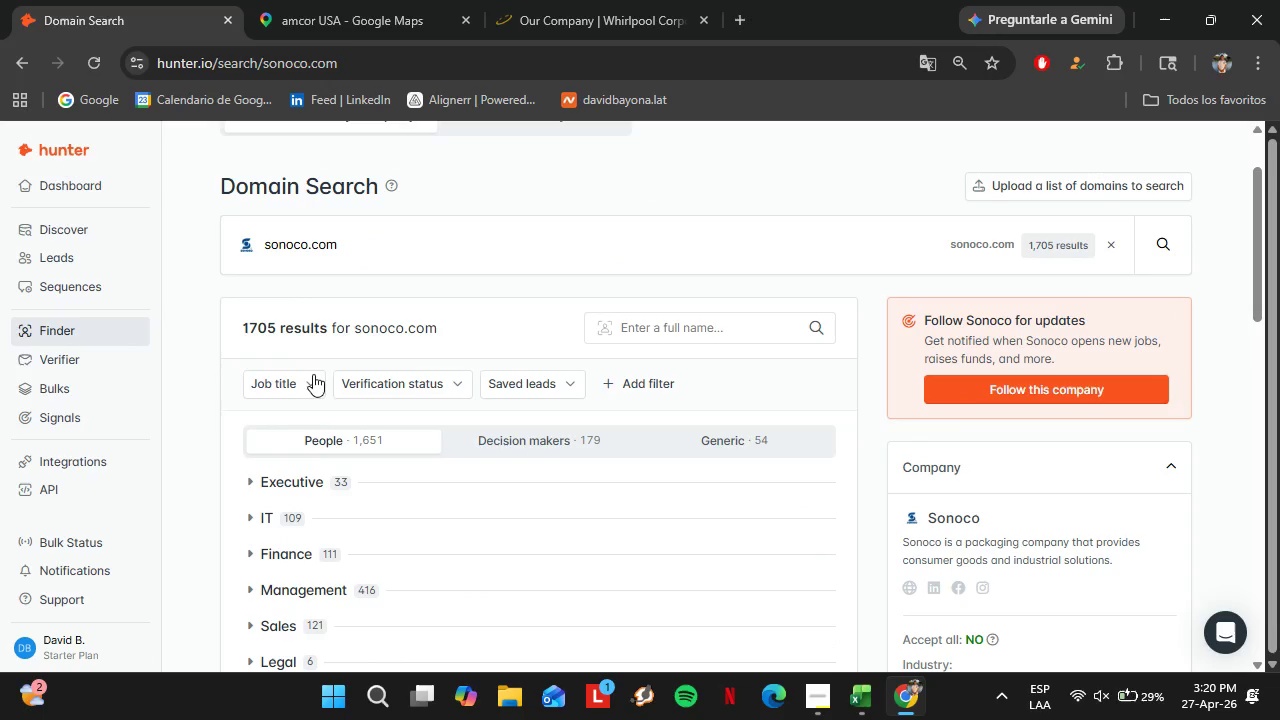 
mouse_move([306, 396])
 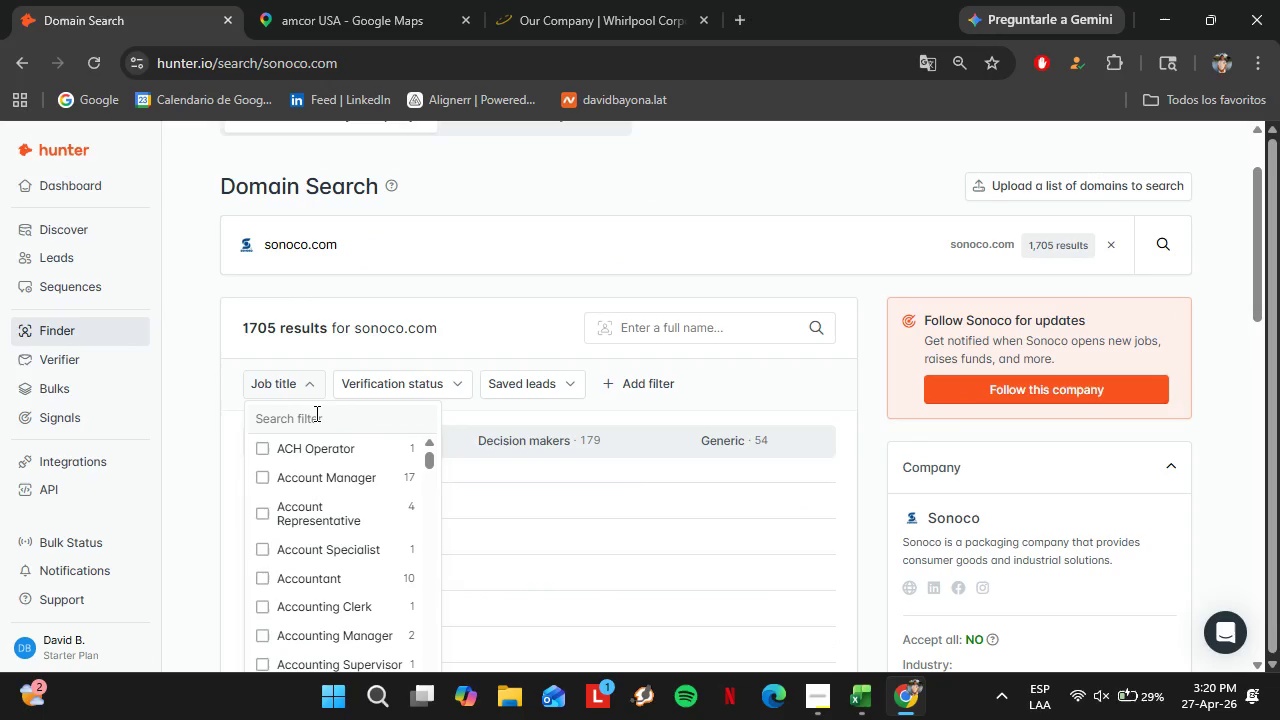 
left_click([315, 412])
 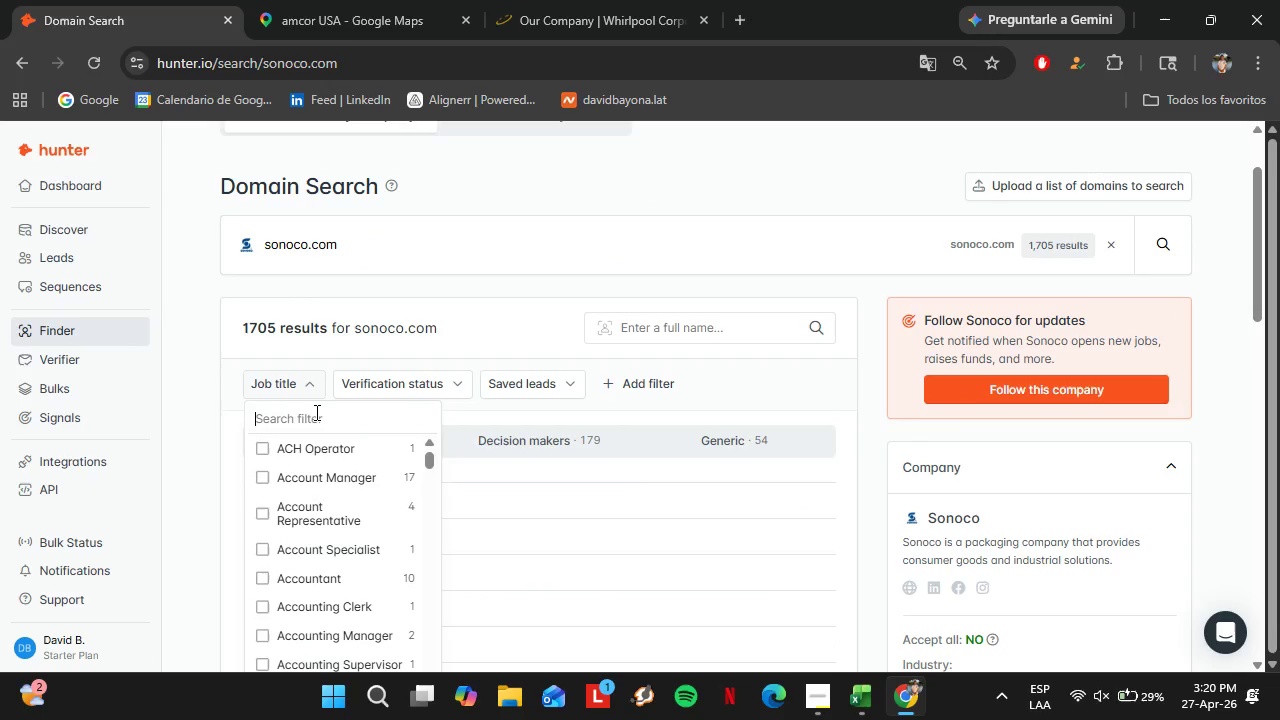 
type(sus)
 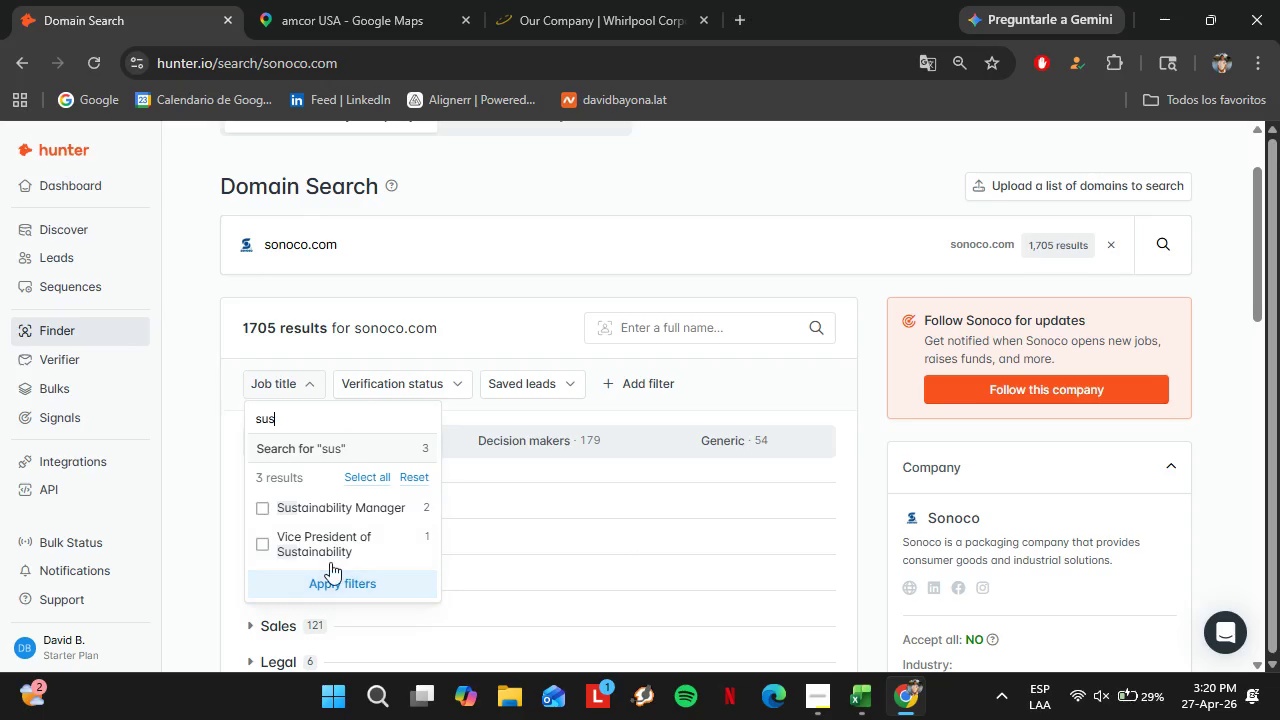 
left_click([267, 542])
 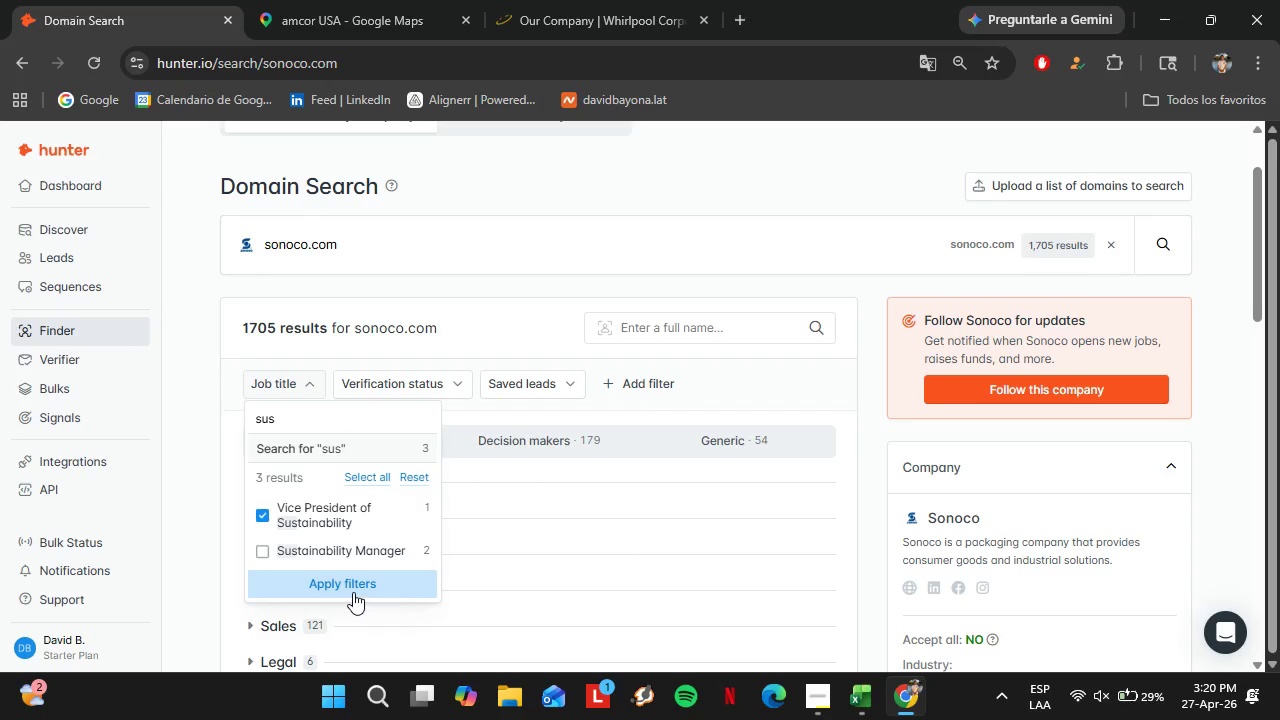 
left_click([353, 590])
 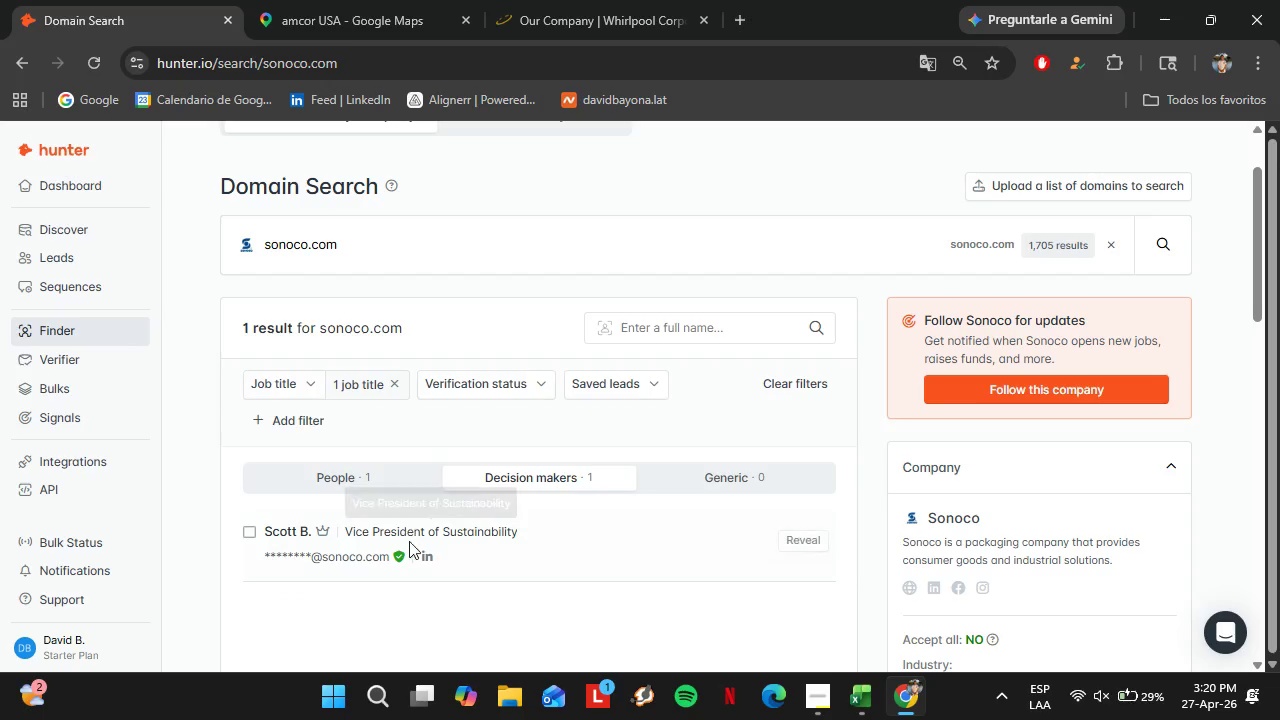 
left_click([801, 547])
 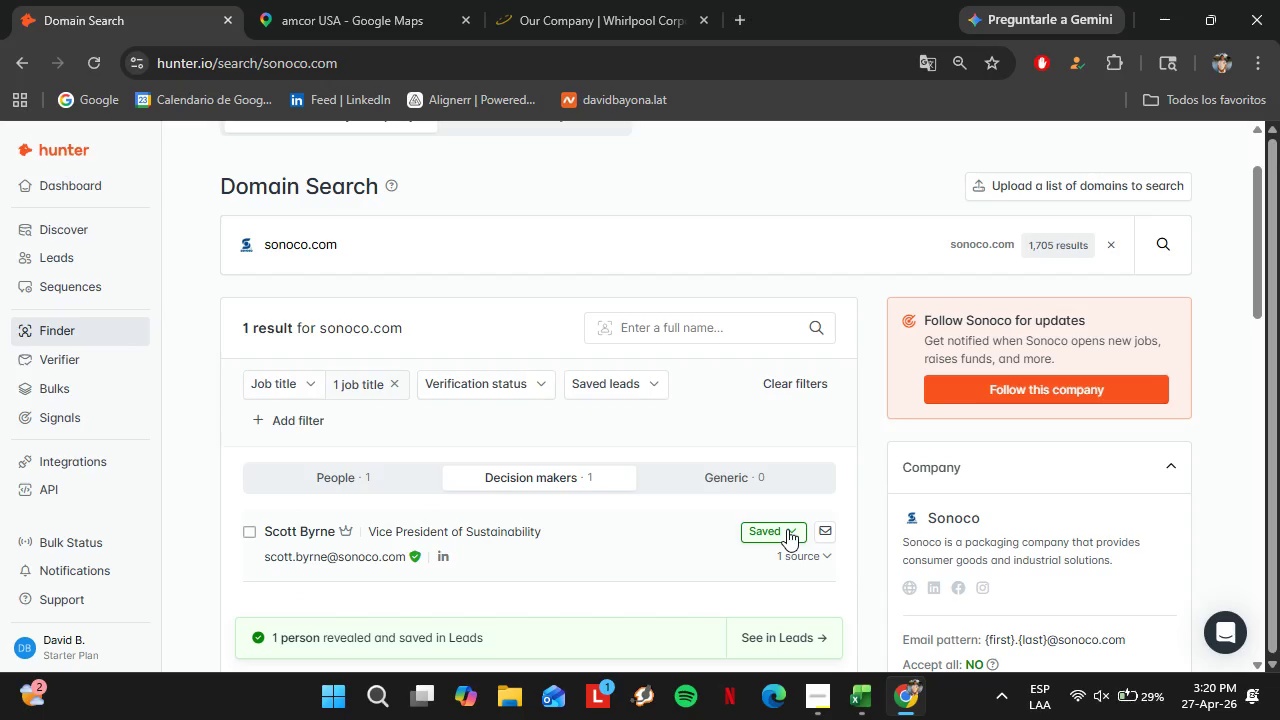 
left_click([784, 529])
 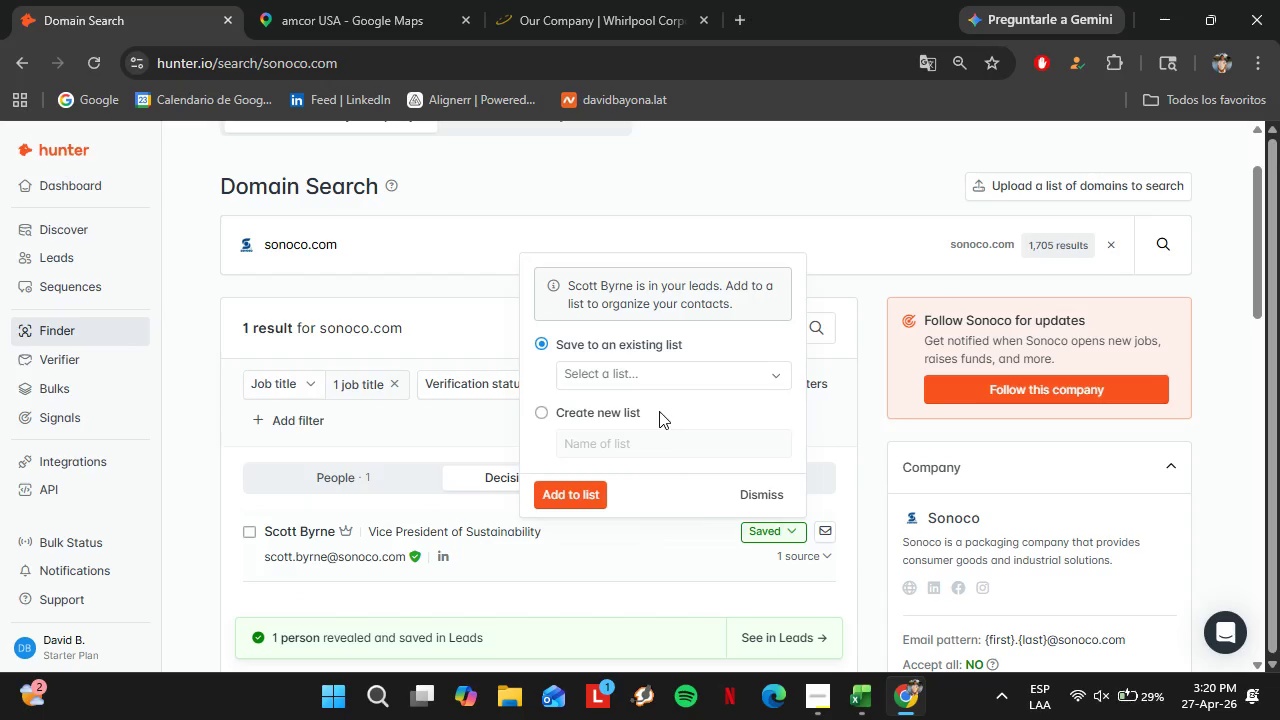 
left_click([642, 373])
 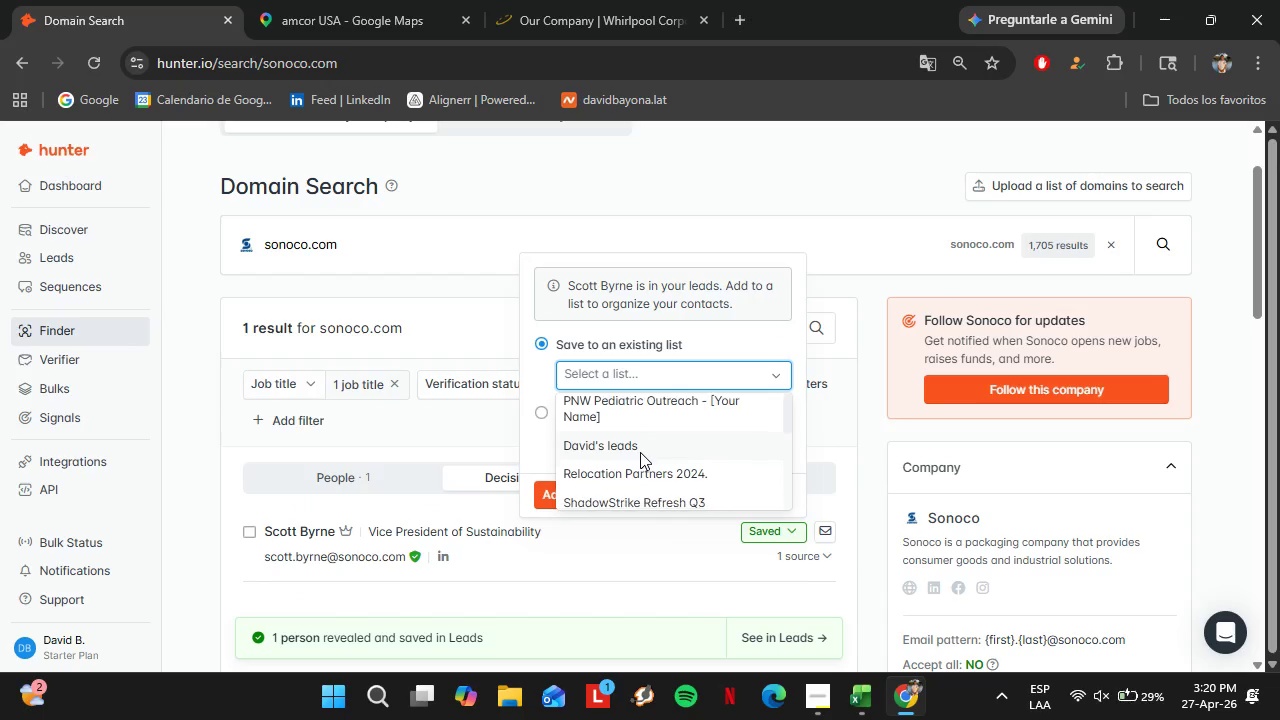 
scroll: coordinate [640, 452], scroll_direction: down, amount: 1.0
 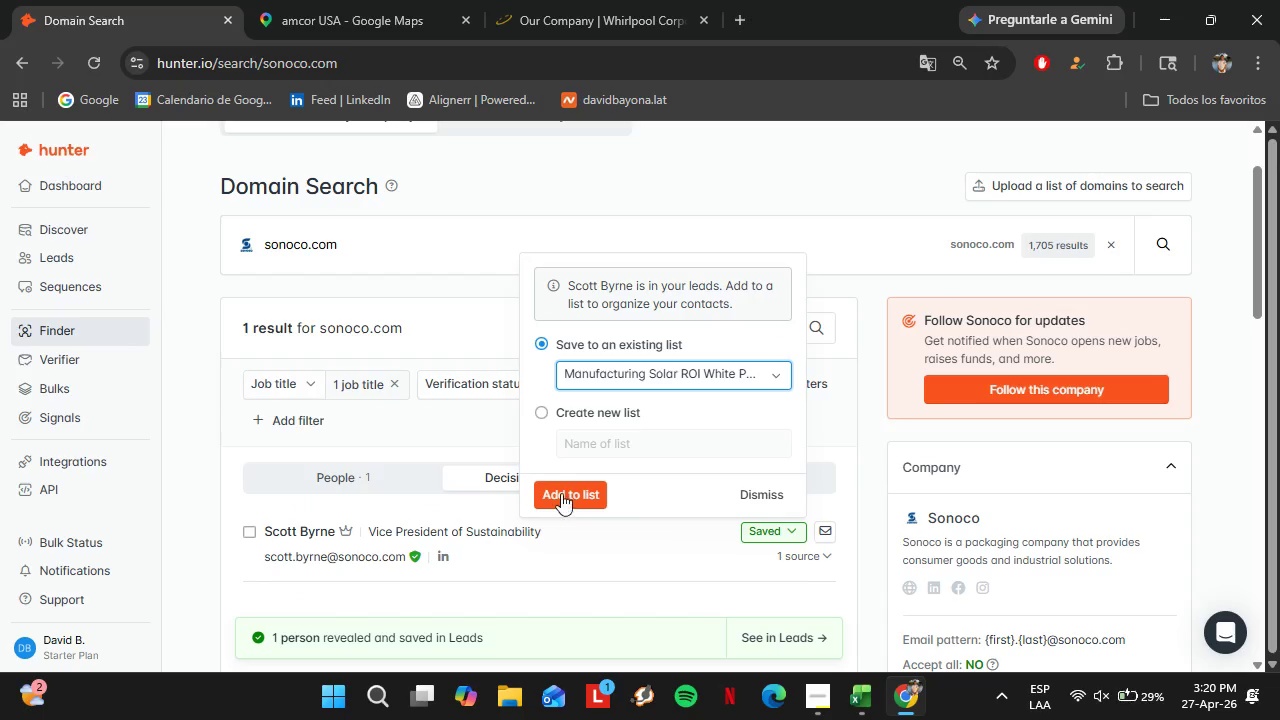 
double_click([558, 493])
 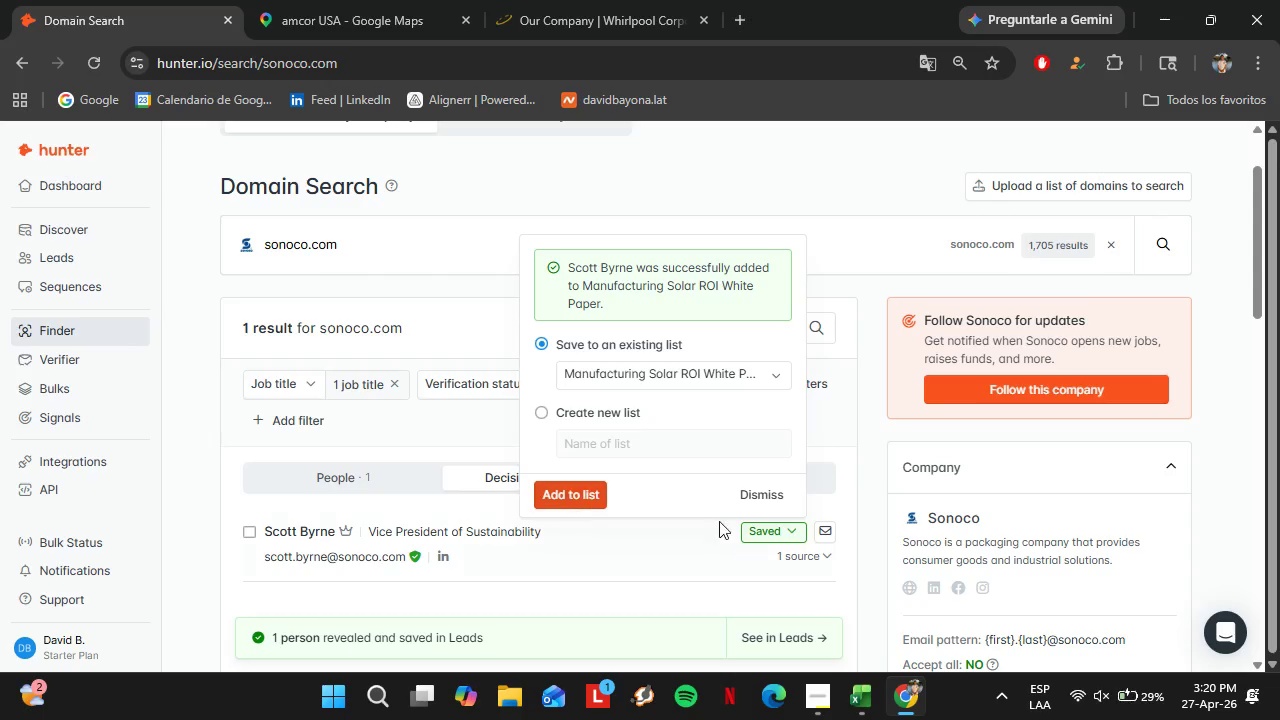 
left_click([753, 490])
 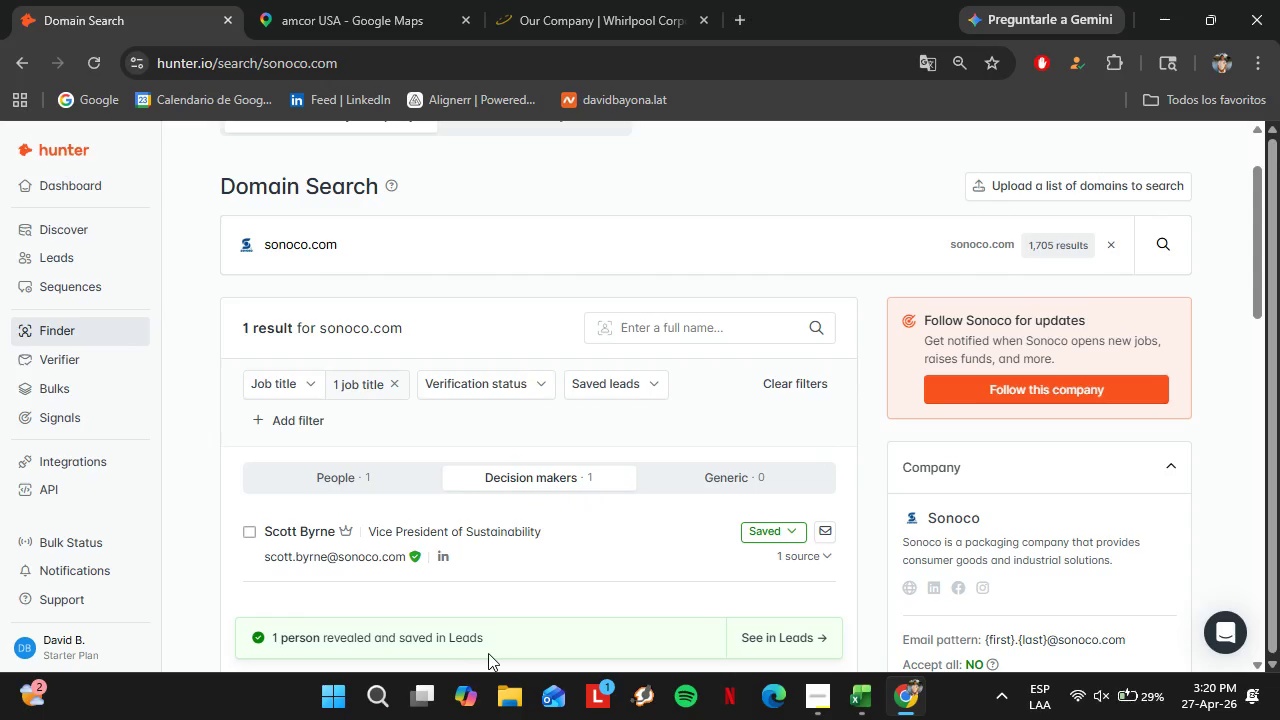 
wait(5.91)
 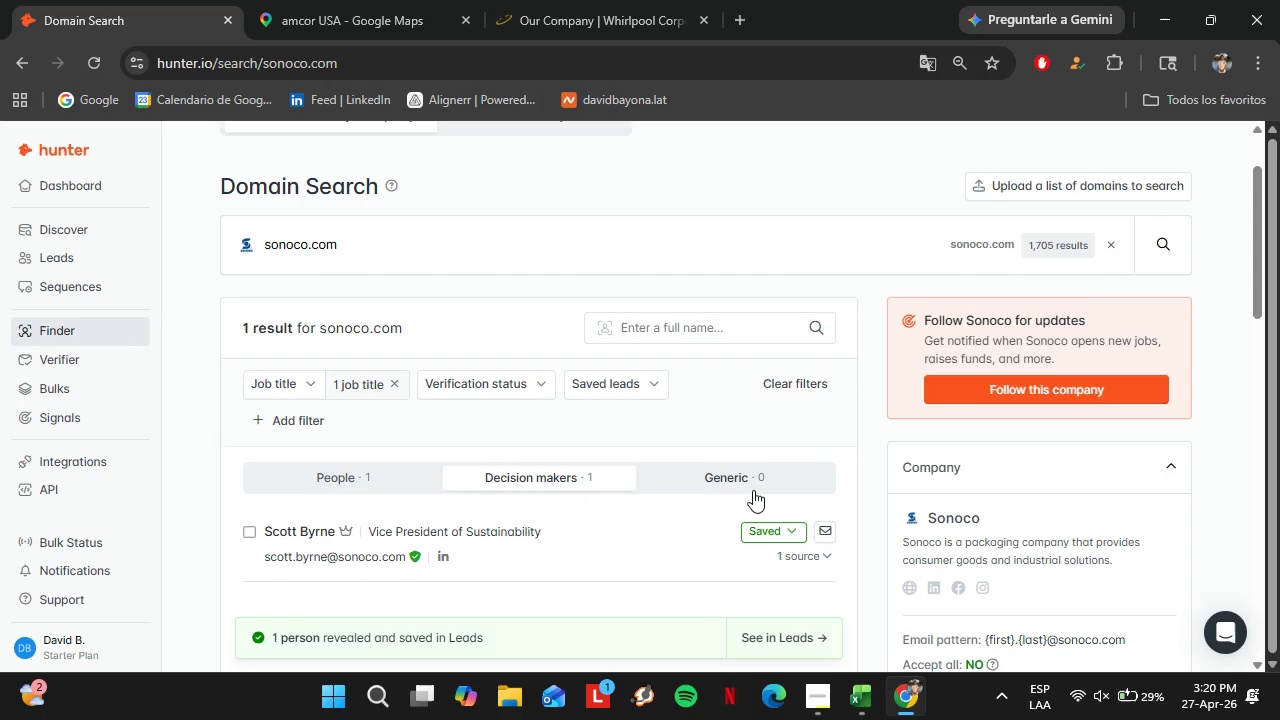 
left_click([343, 256])
 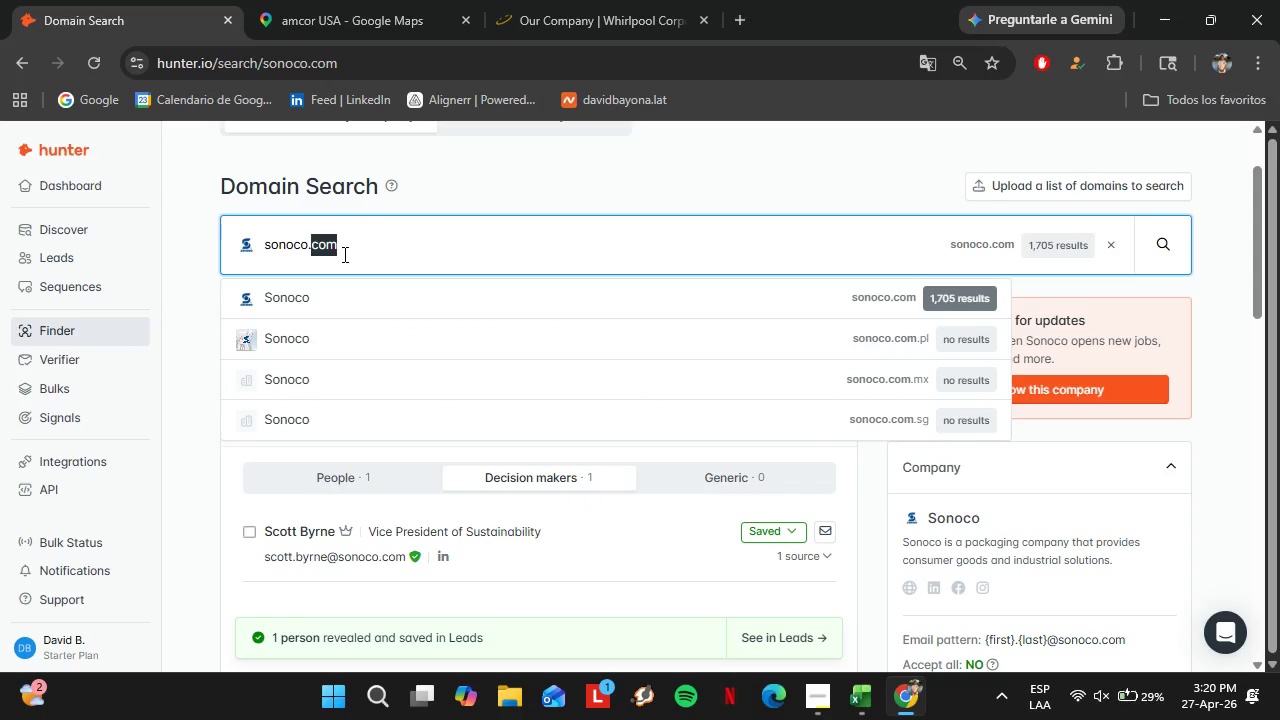 
triple_click([343, 254])
 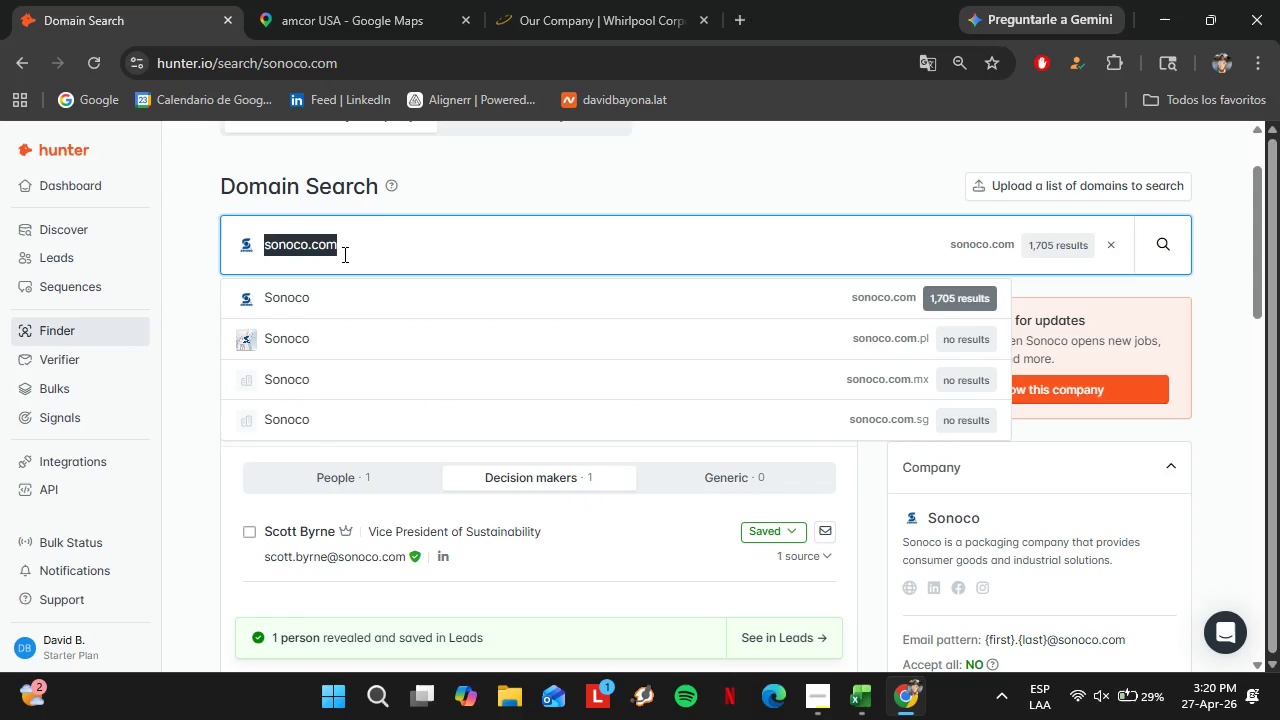 
key(Control+C)
 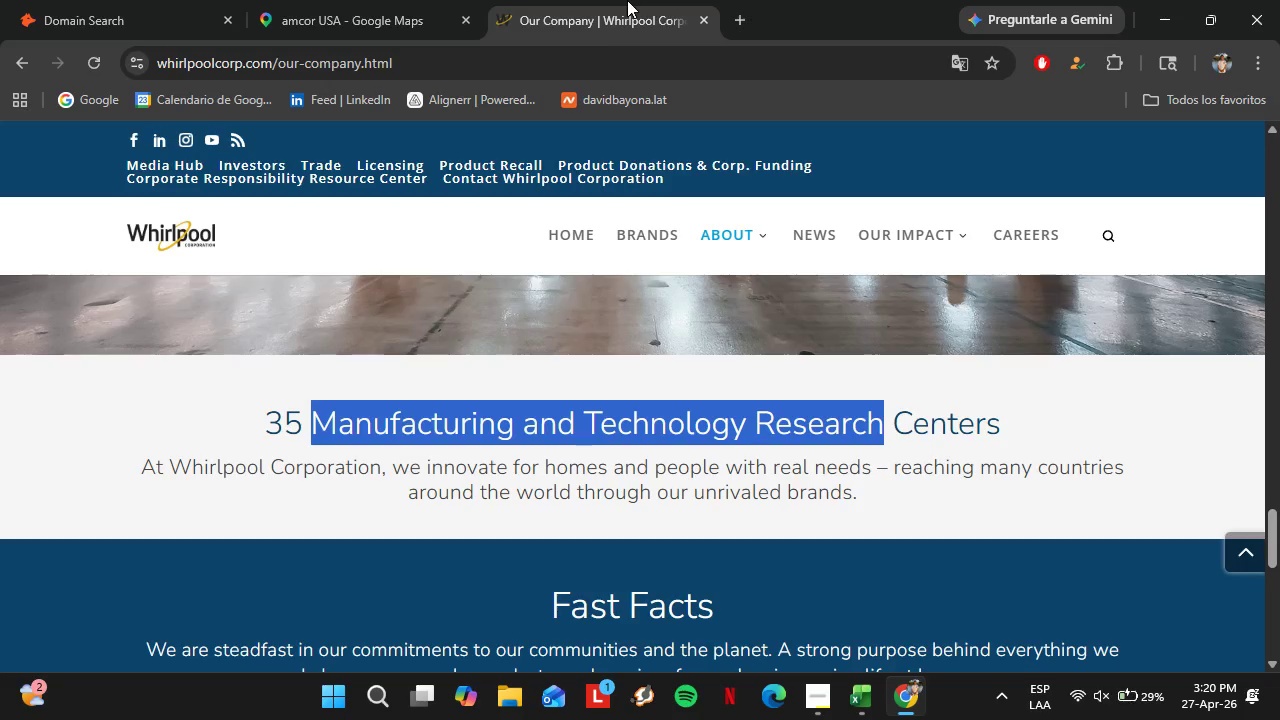 
left_click([627, 0])
 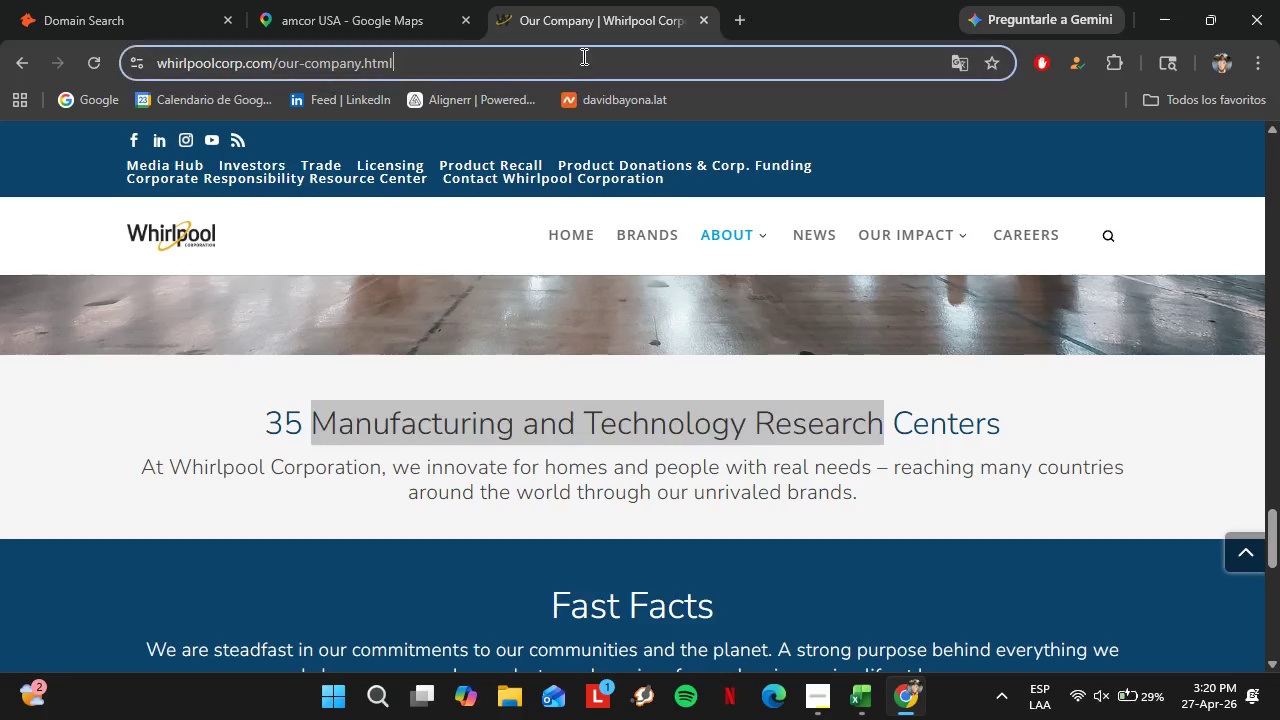 
left_click([582, 56])
 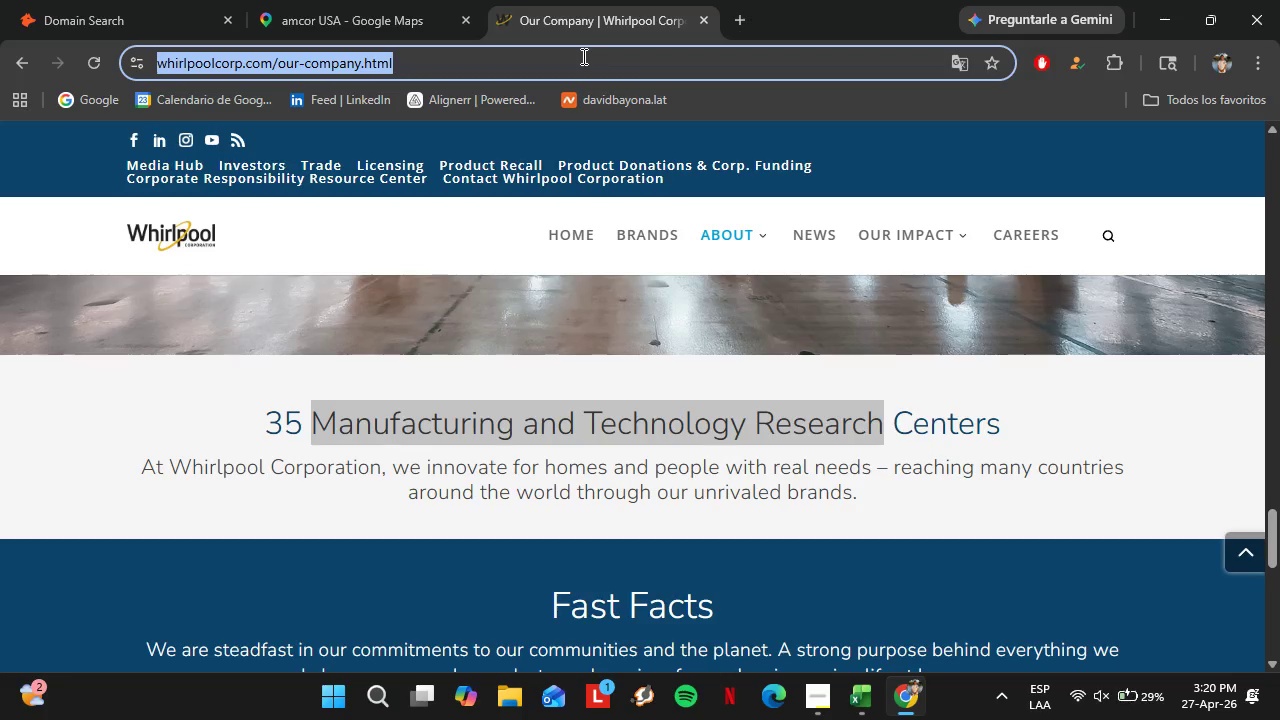 
key(Control+V)
 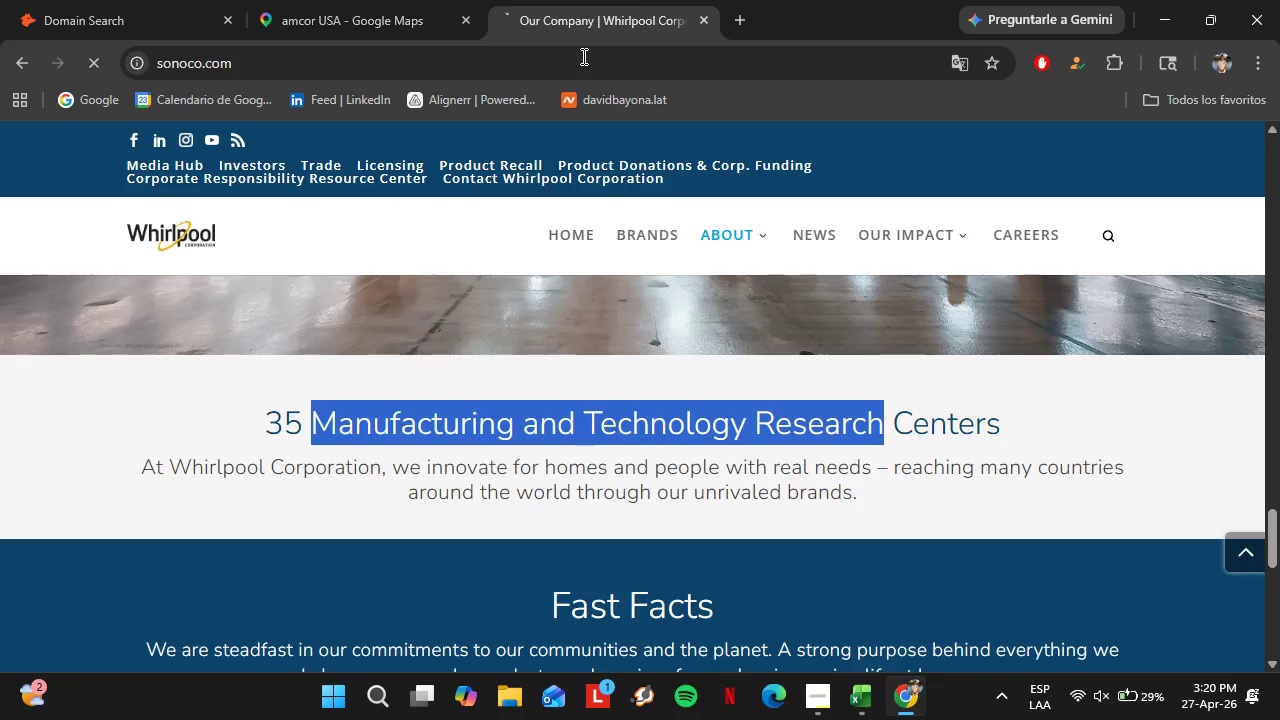 
key(Enter)
 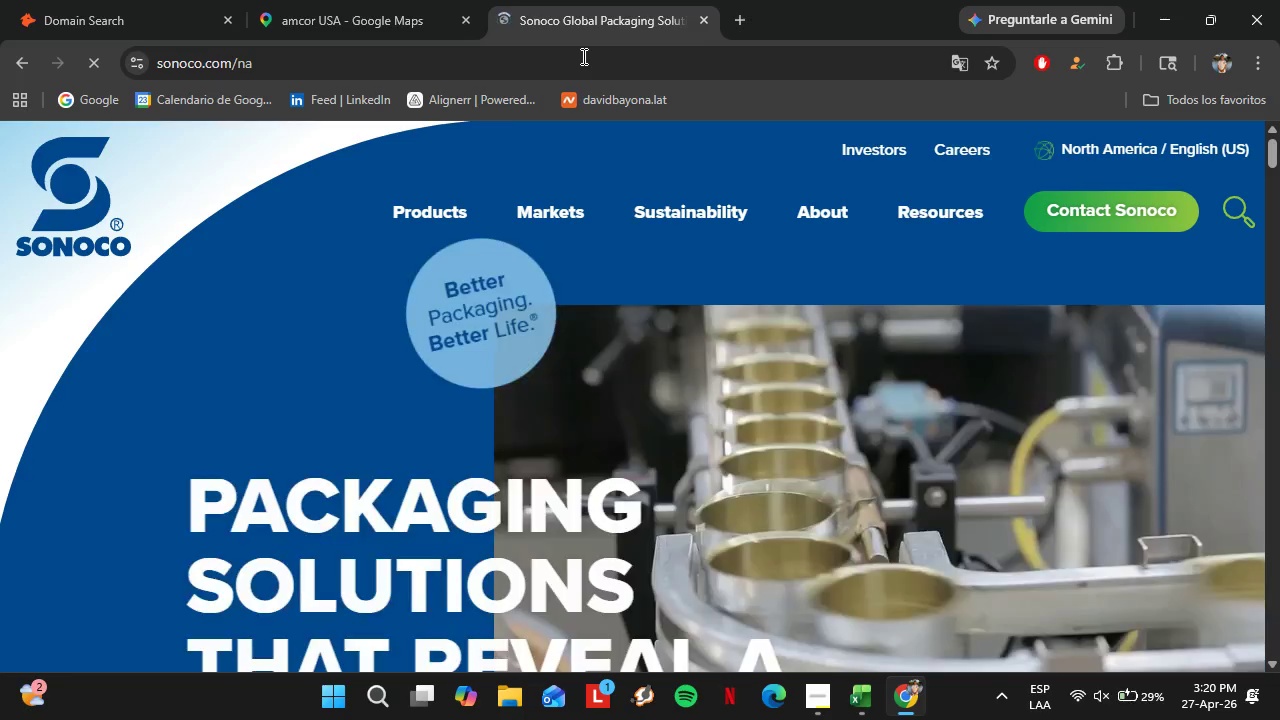 
wait(9.83)
 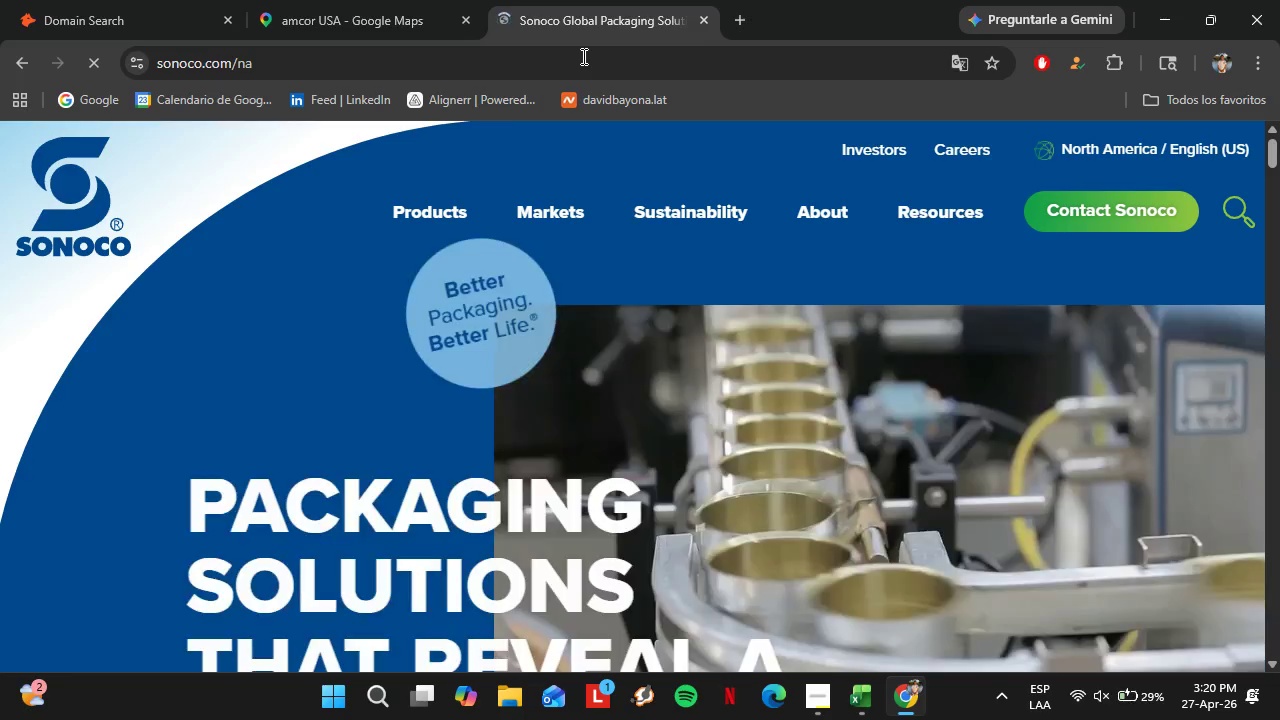 
scroll: coordinate [870, 535], scroll_direction: down, amount: 1.0
 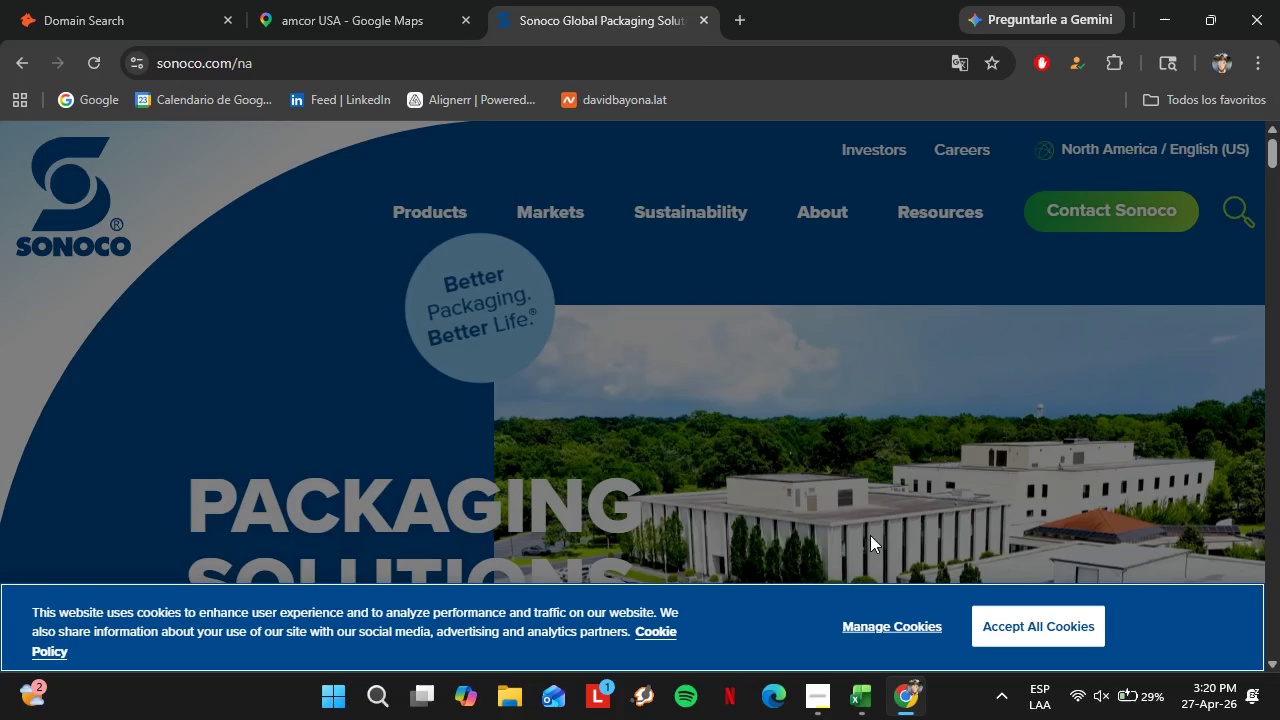 
scroll: coordinate [839, 518], scroll_direction: none, amount: 0.0
 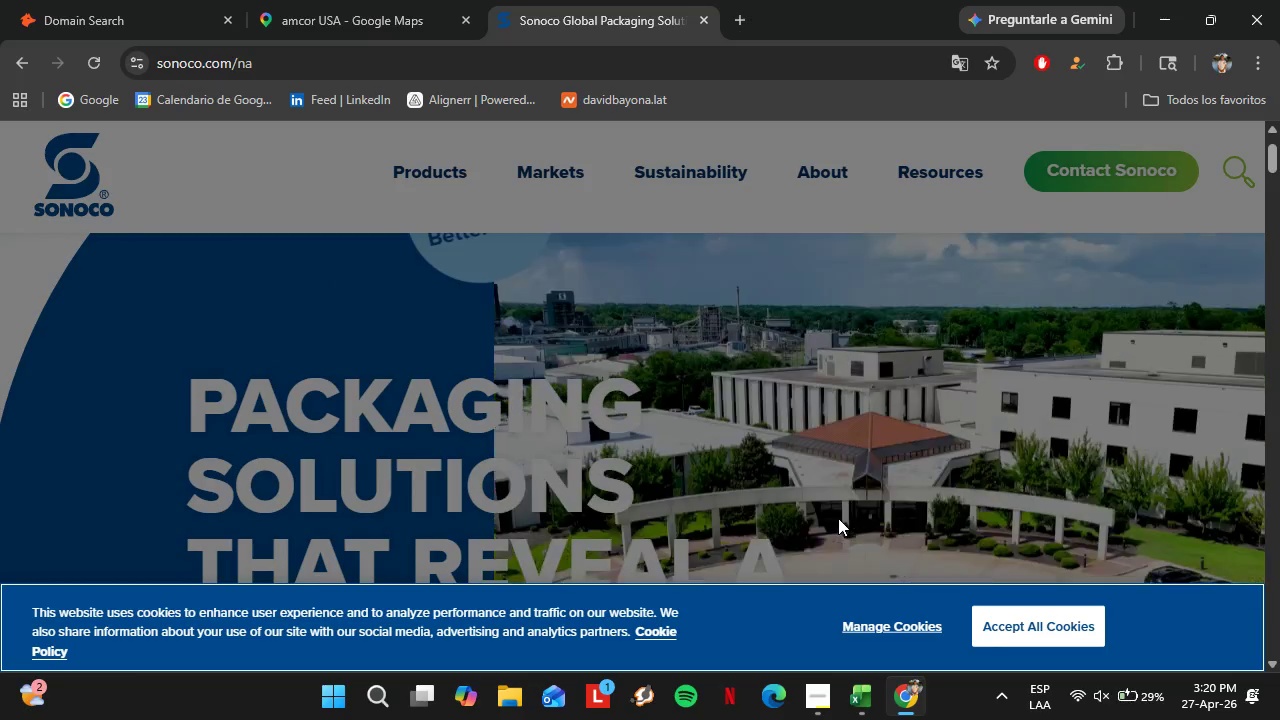 
scroll: coordinate [838, 518], scroll_direction: up, amount: 1.0
 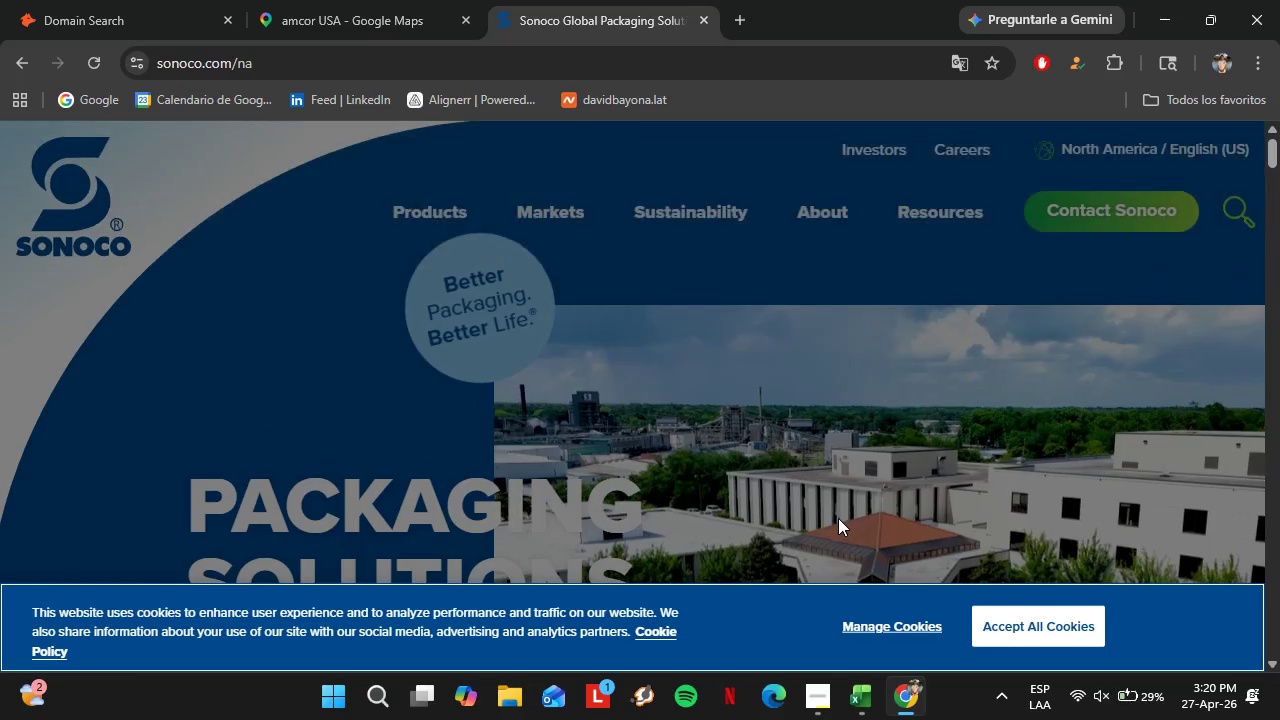 
scroll: coordinate [837, 518], scroll_direction: down, amount: 8.0
 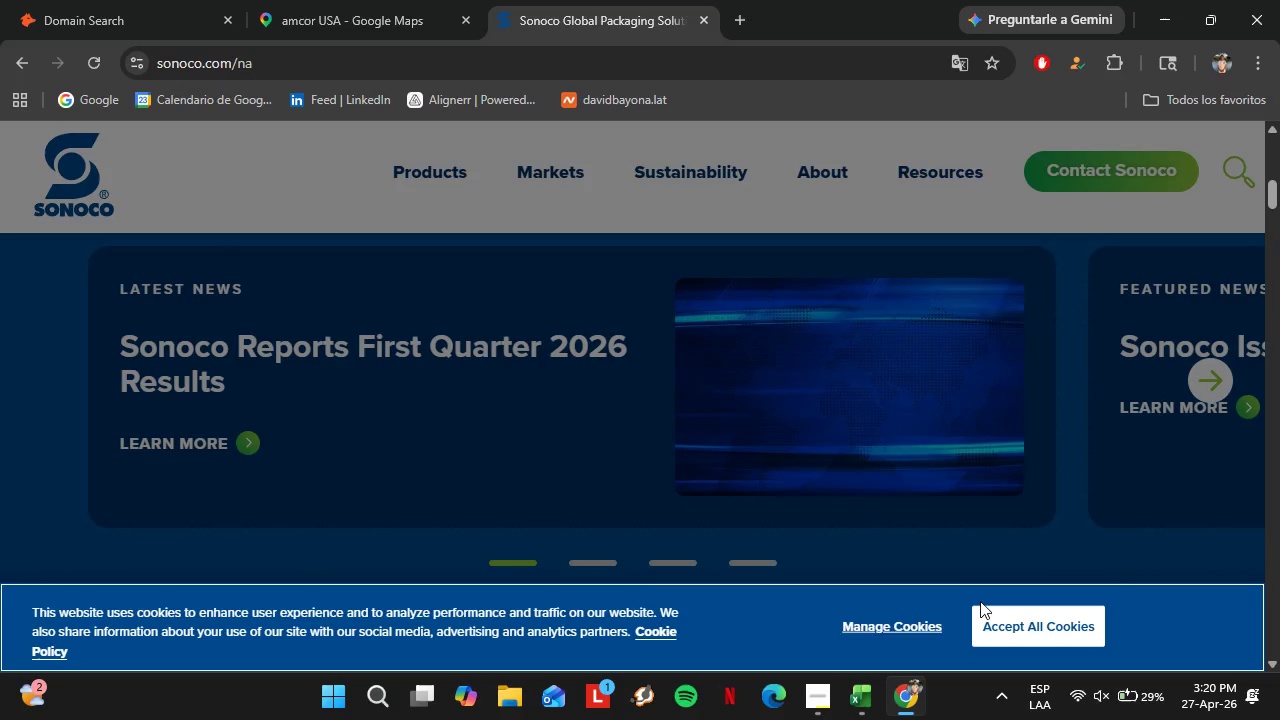 
left_click([891, 612])
 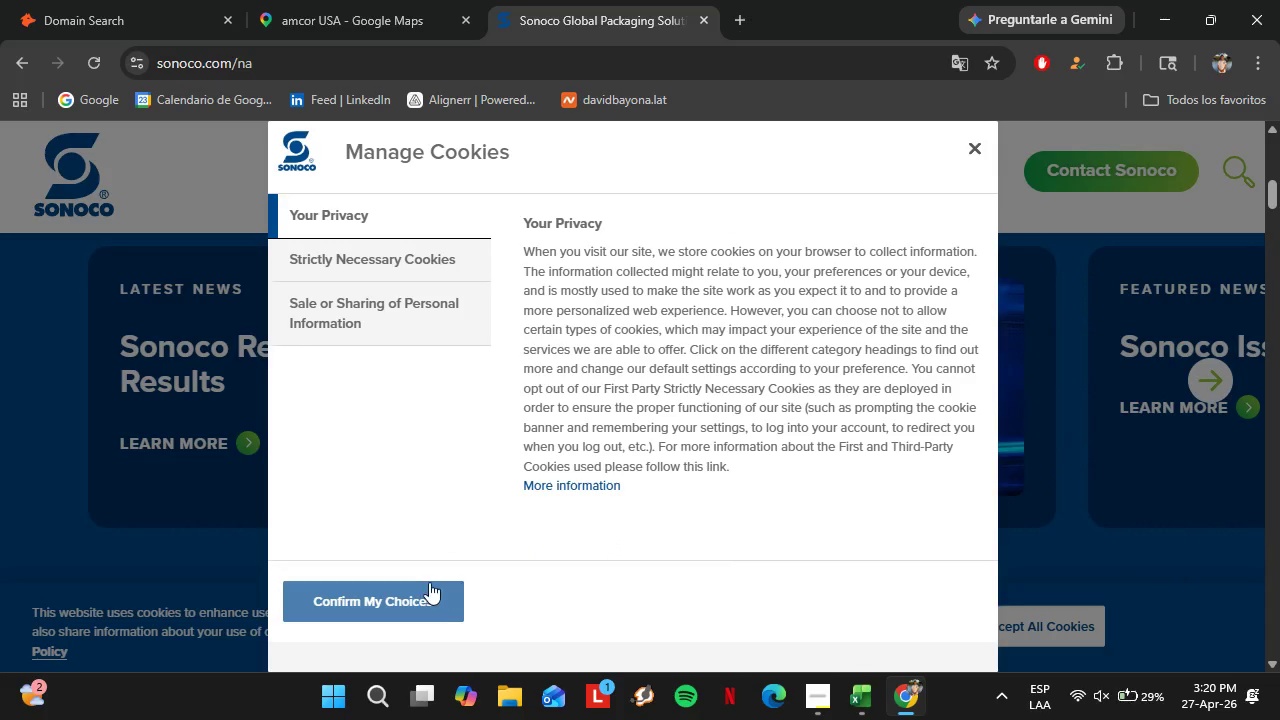 
left_click([429, 582])
 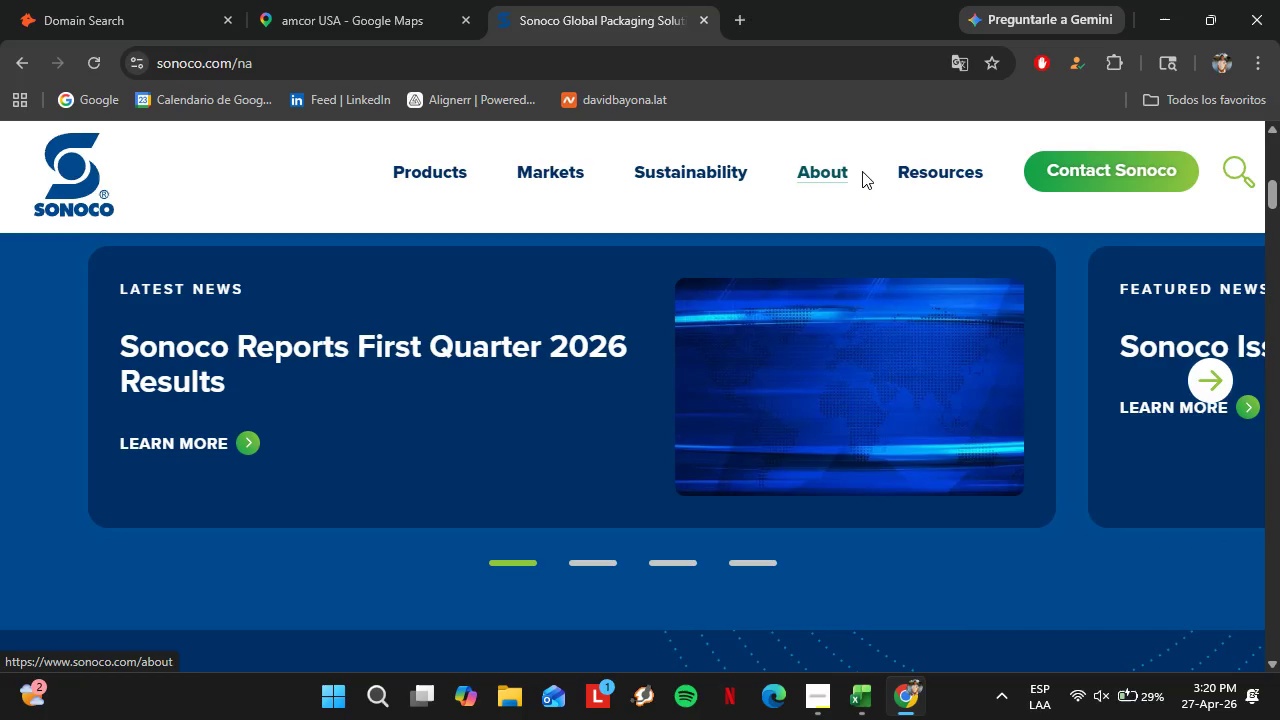 
left_click([845, 167])
 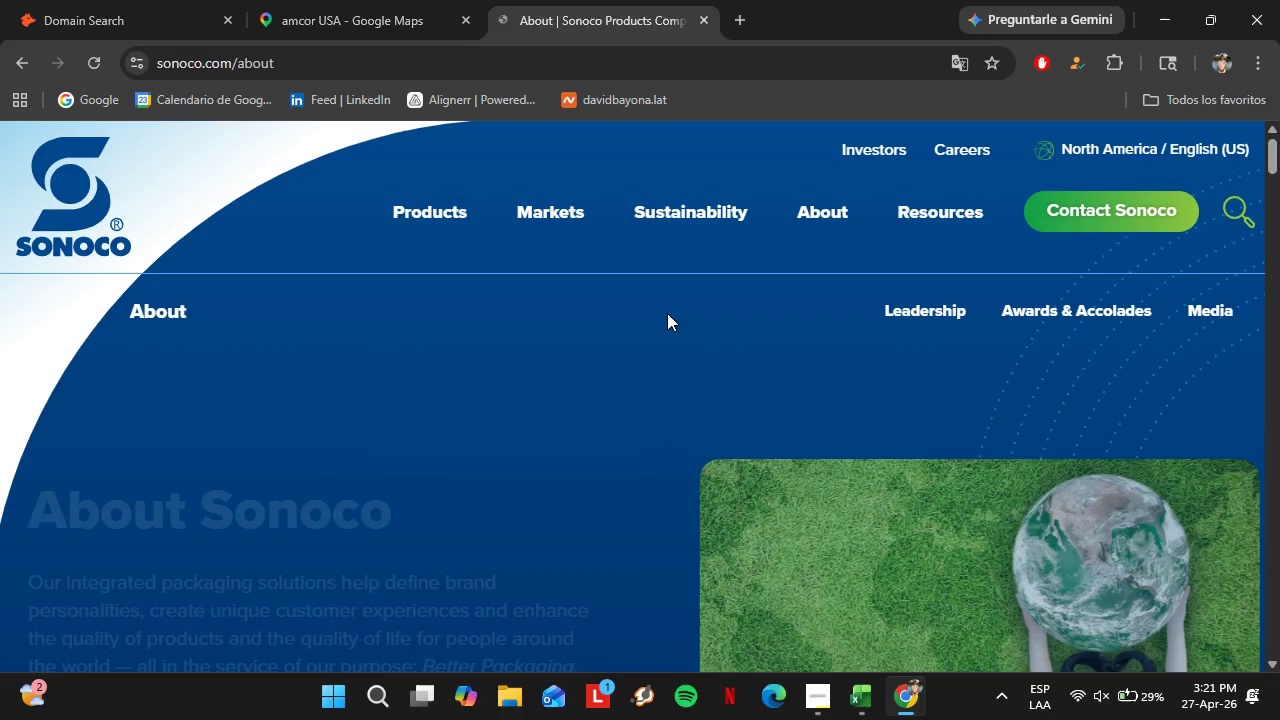 
scroll: coordinate [609, 431], scroll_direction: down, amount: 2.0
 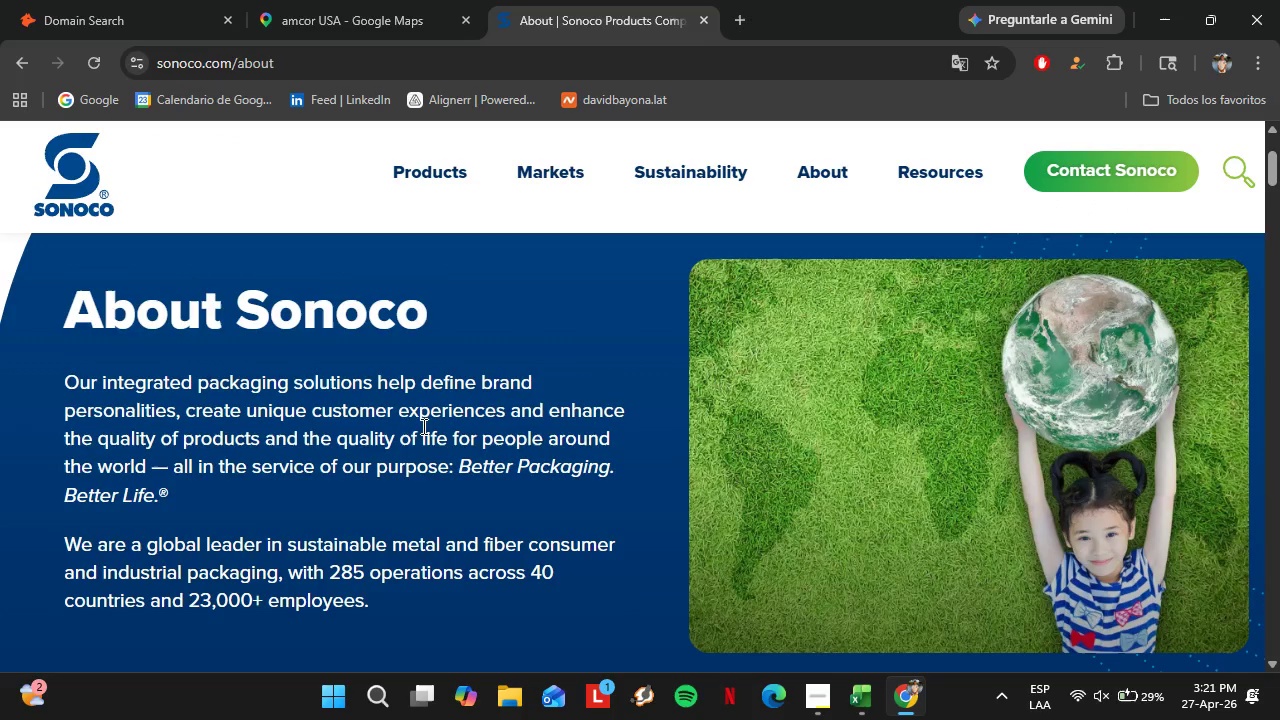 
left_click_drag(start_coordinate=[197, 384], to_coordinate=[374, 389])
 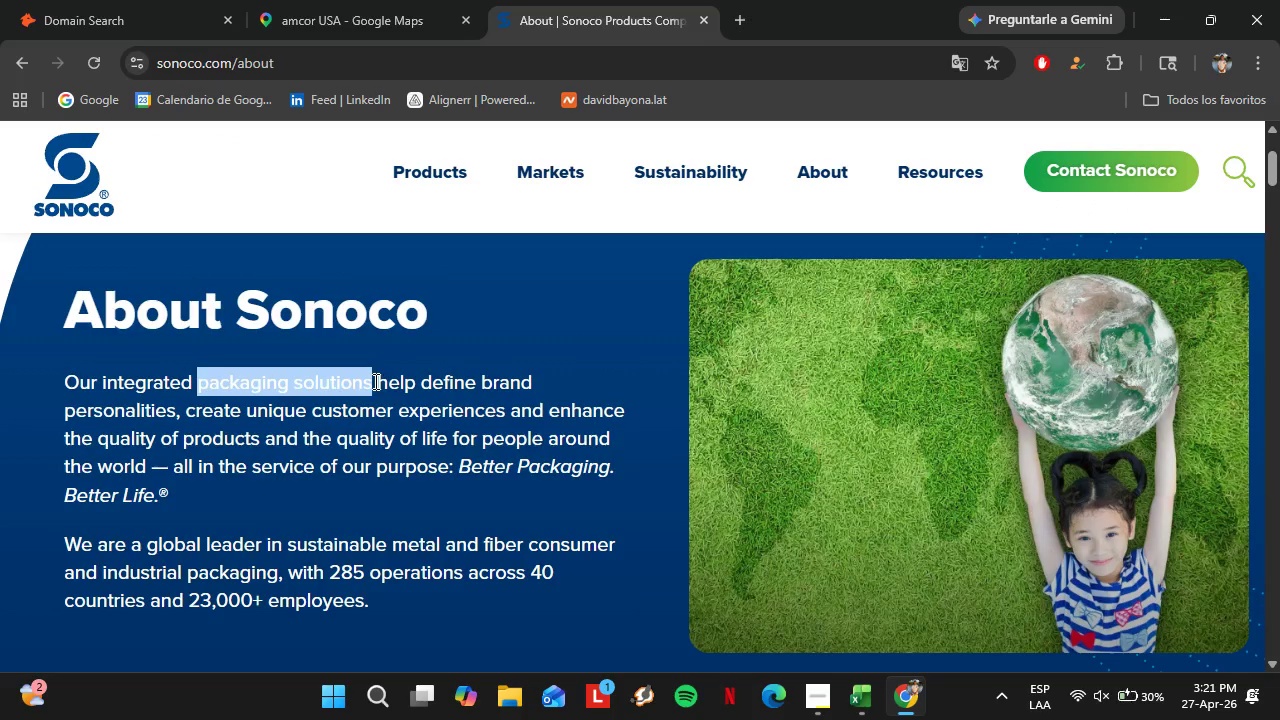 
key(Control+X)
 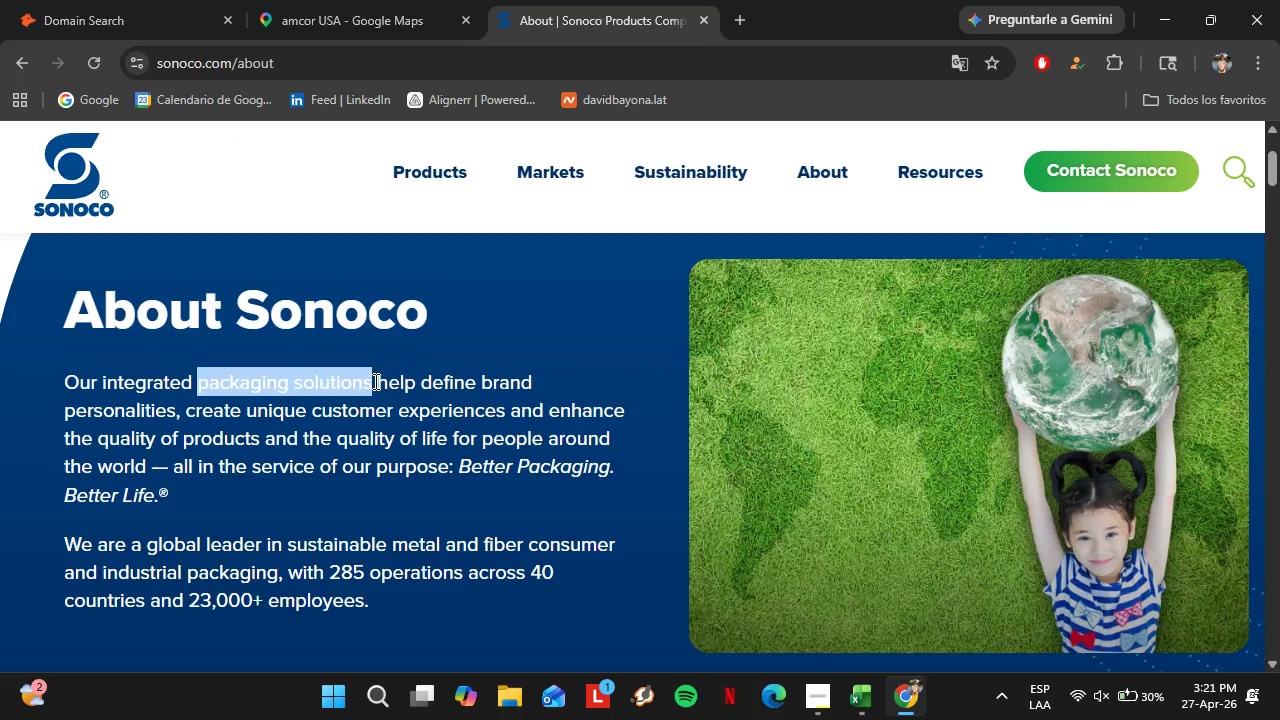 
key(Control+C)
 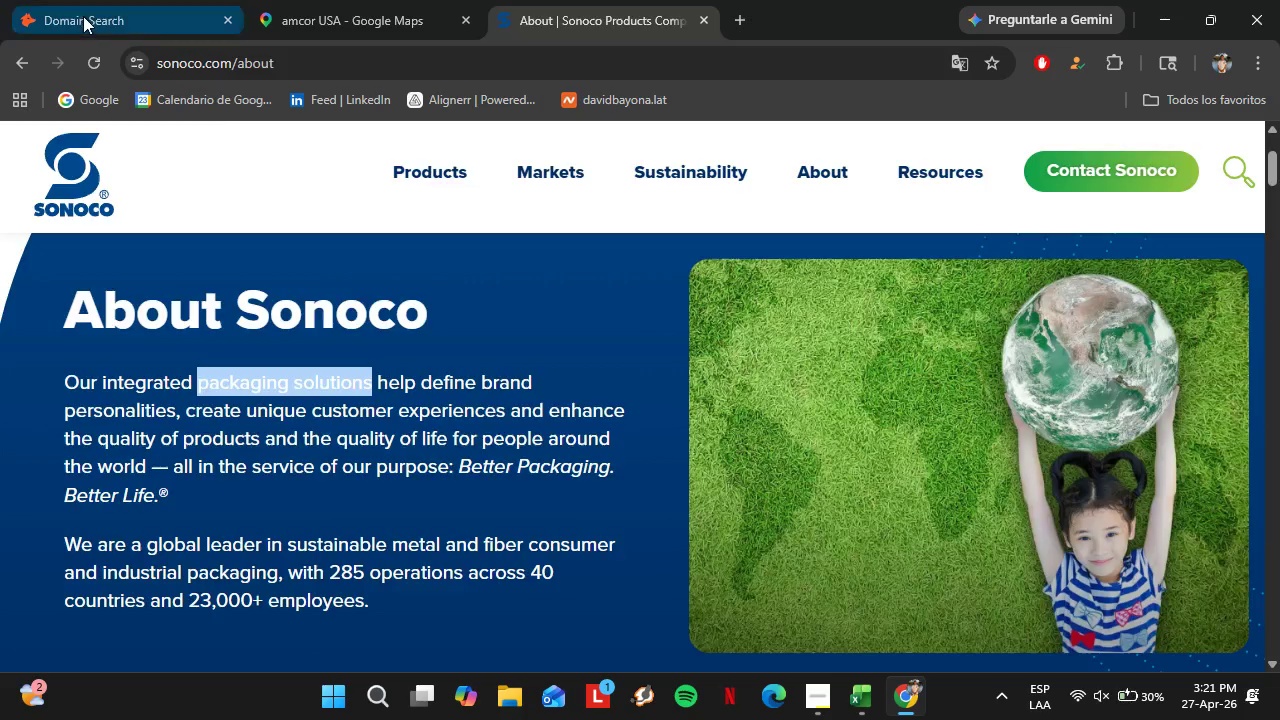 
left_click([83, 16])
 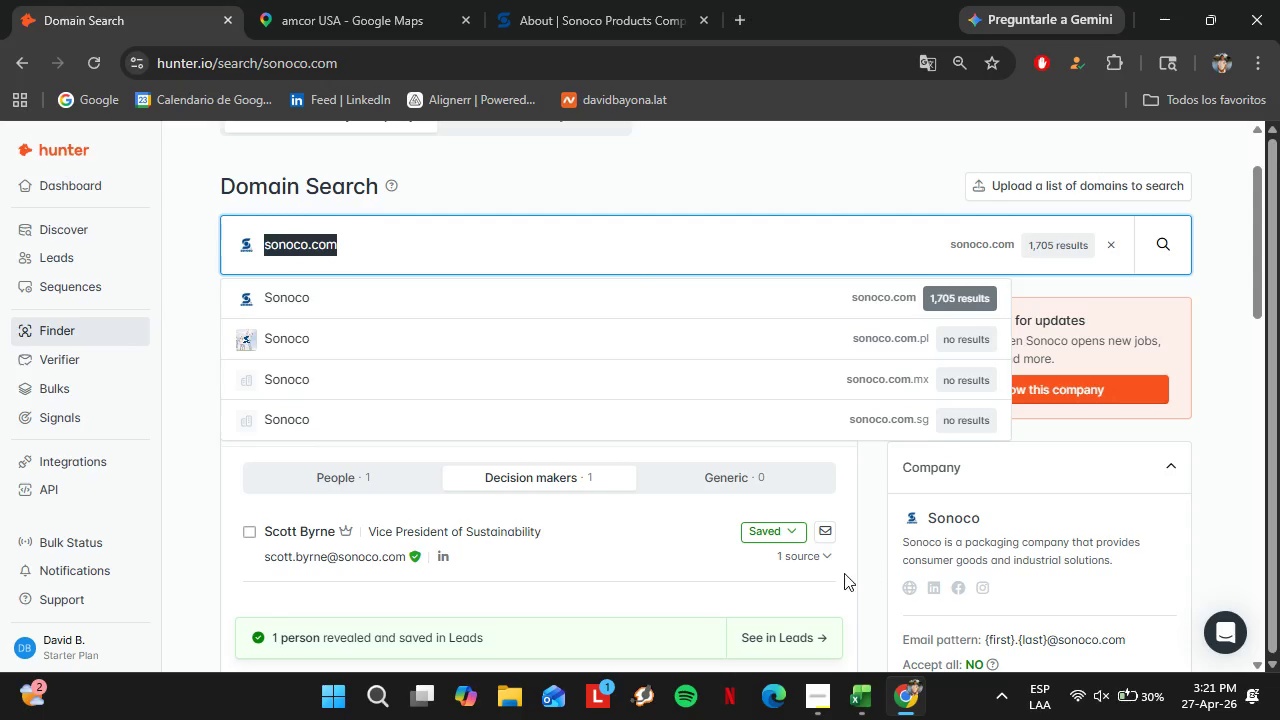 
left_click_drag(start_coordinate=[777, 623], to_coordinate=[782, 627])
 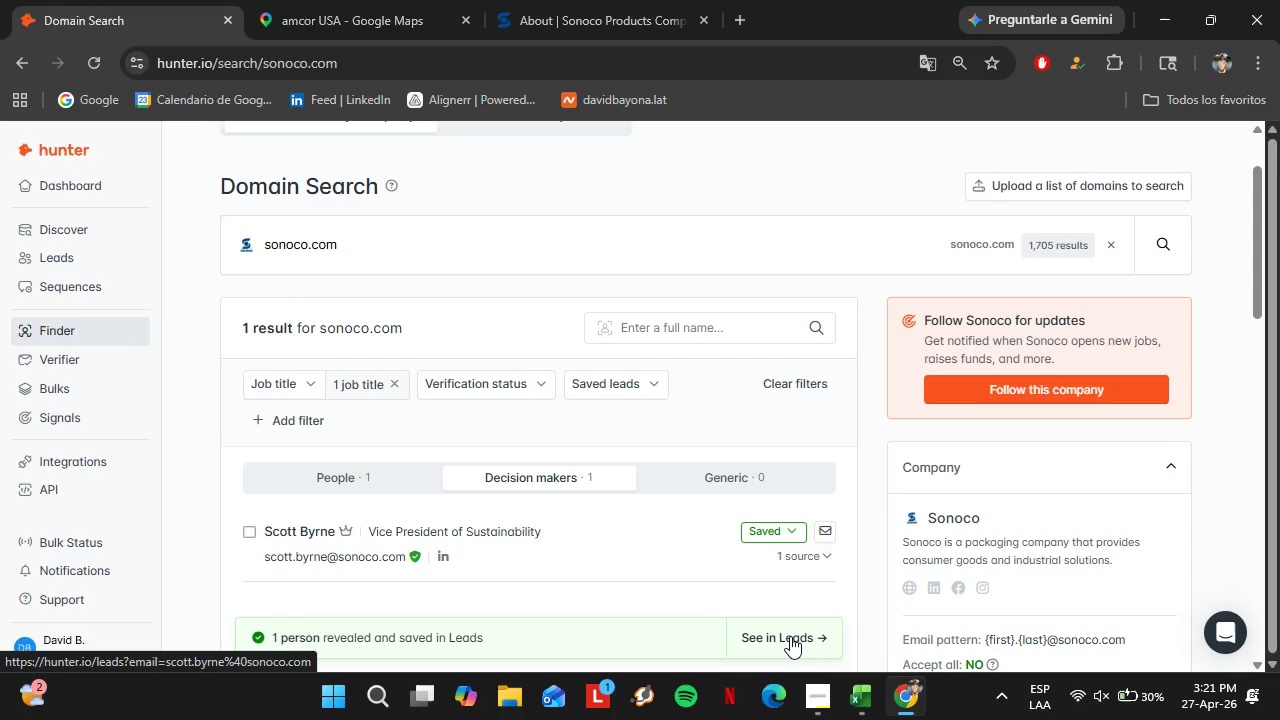 
left_click([790, 635])
 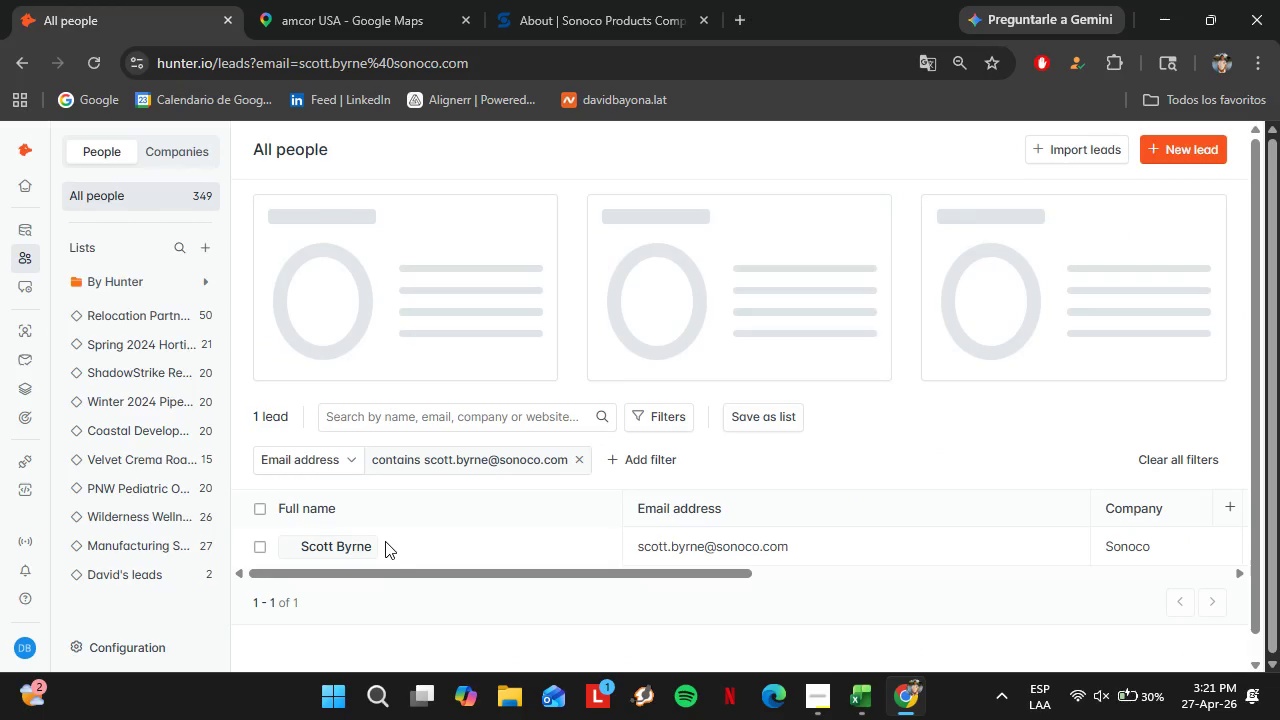 
left_click_drag(start_coordinate=[394, 573], to_coordinate=[898, 589])
 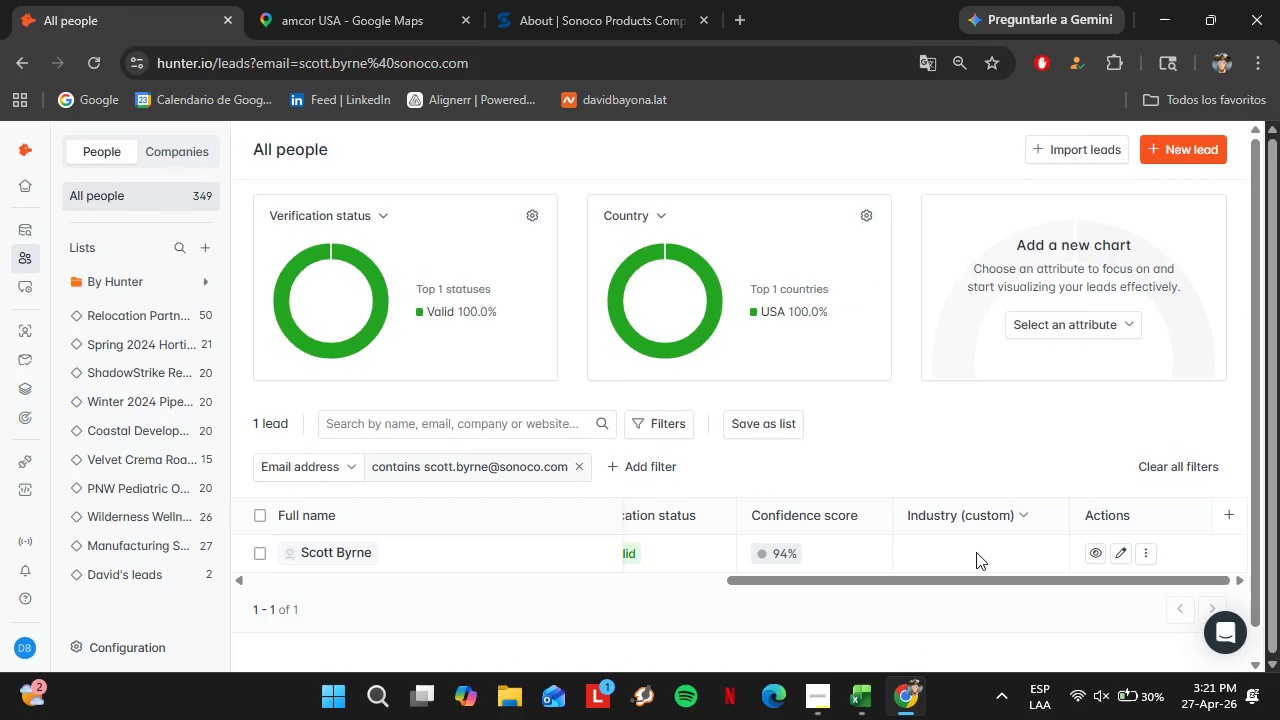 
double_click([976, 552])
 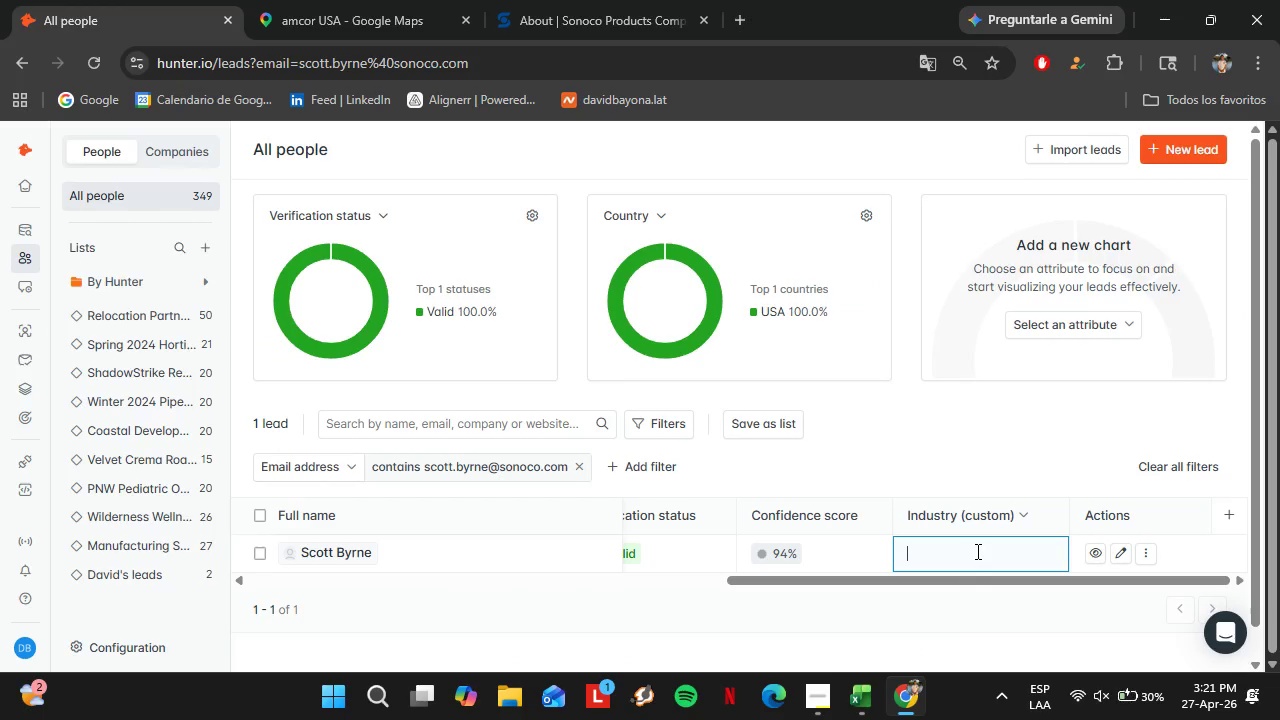 
triple_click([976, 551])
 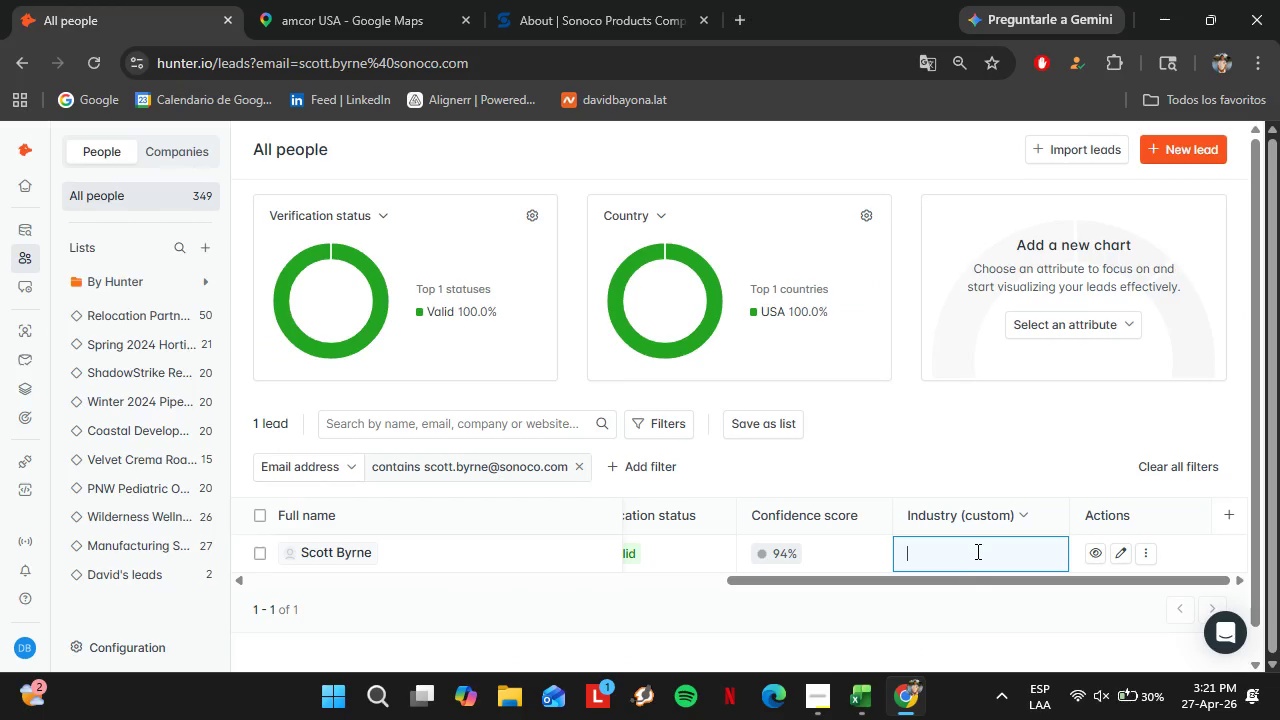 
key(Control+V)
 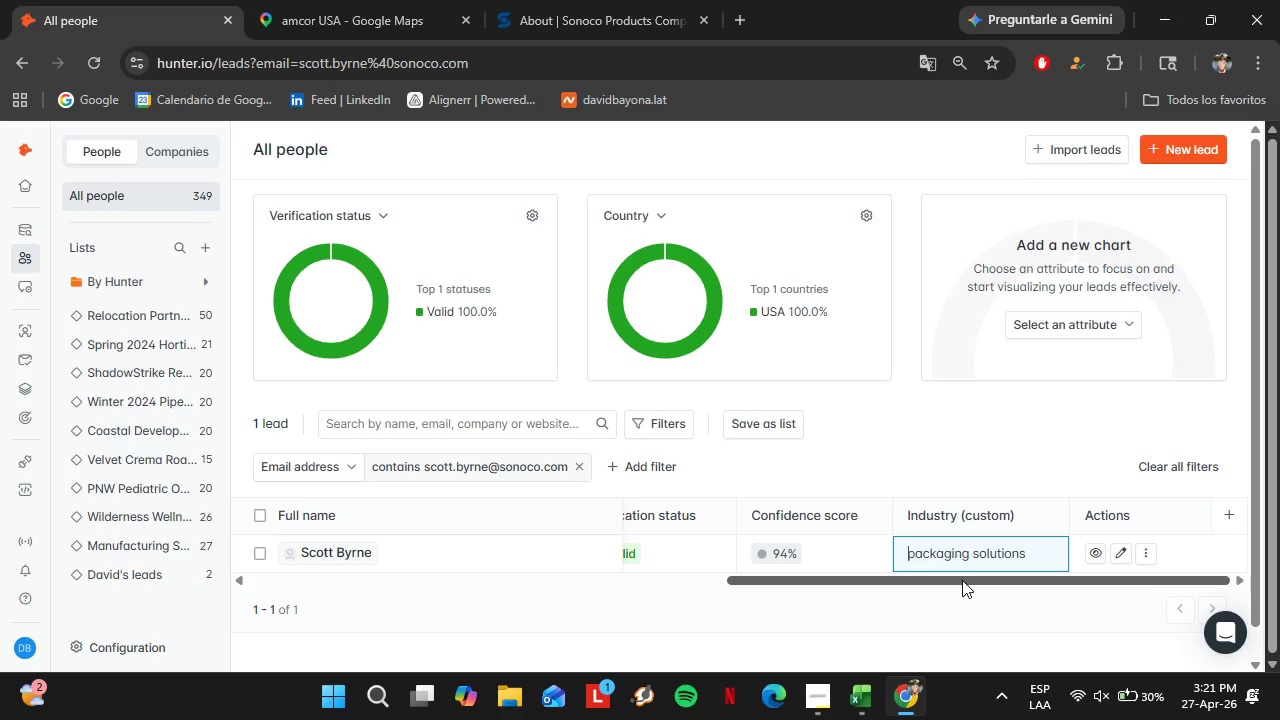 
left_click_drag(start_coordinate=[962, 580], to_coordinate=[411, 602])
 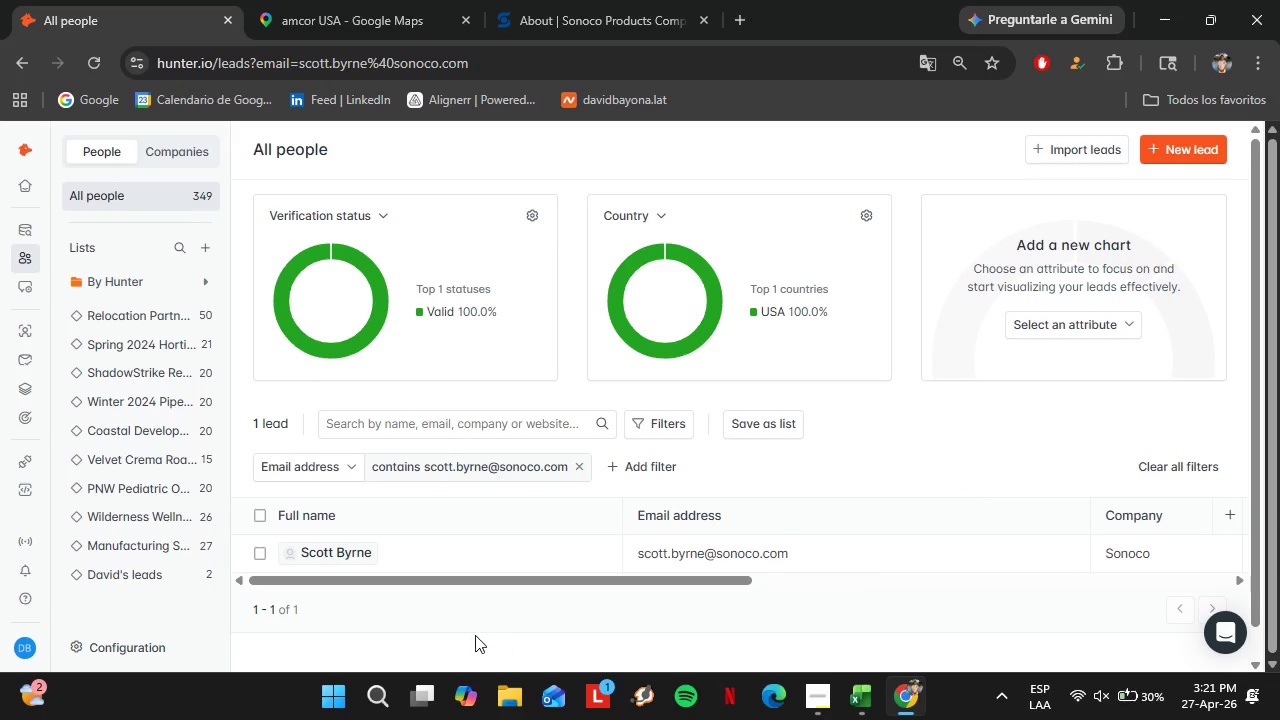 
left_click([498, 635])
 